 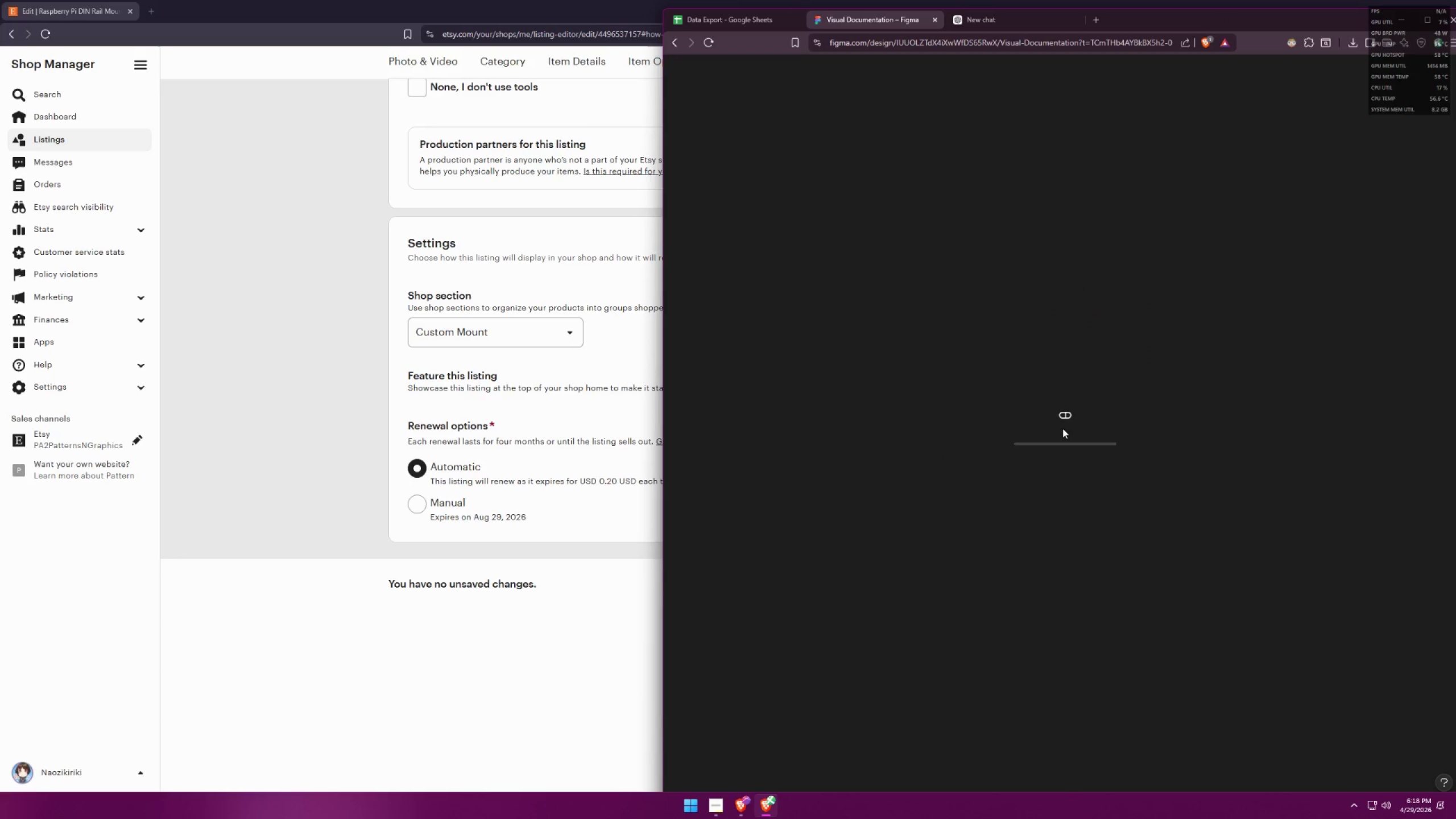 
left_click([1085, 303])
 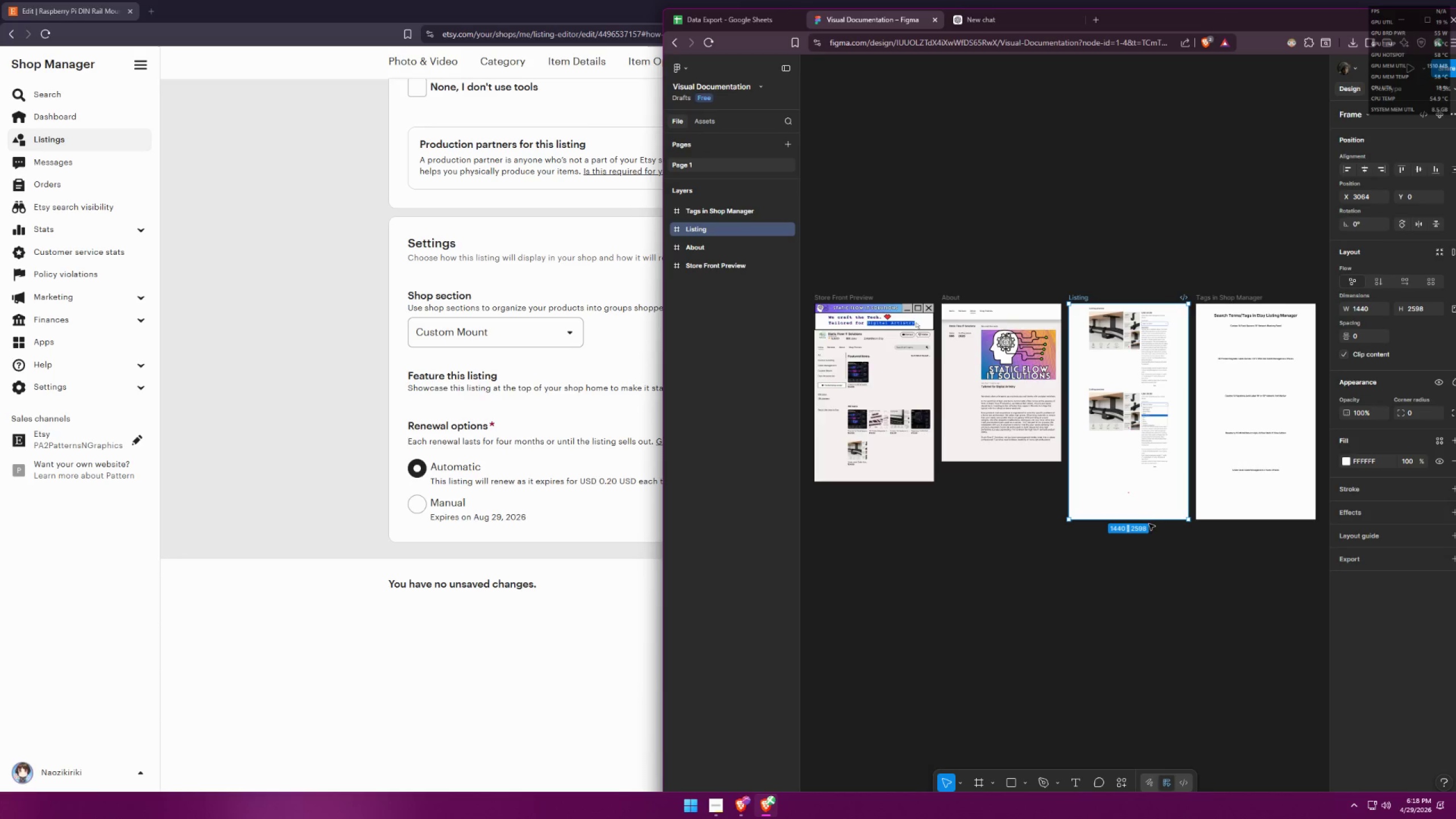 
left_click_drag(start_coordinate=[1149, 523], to_coordinate=[1146, 575])
 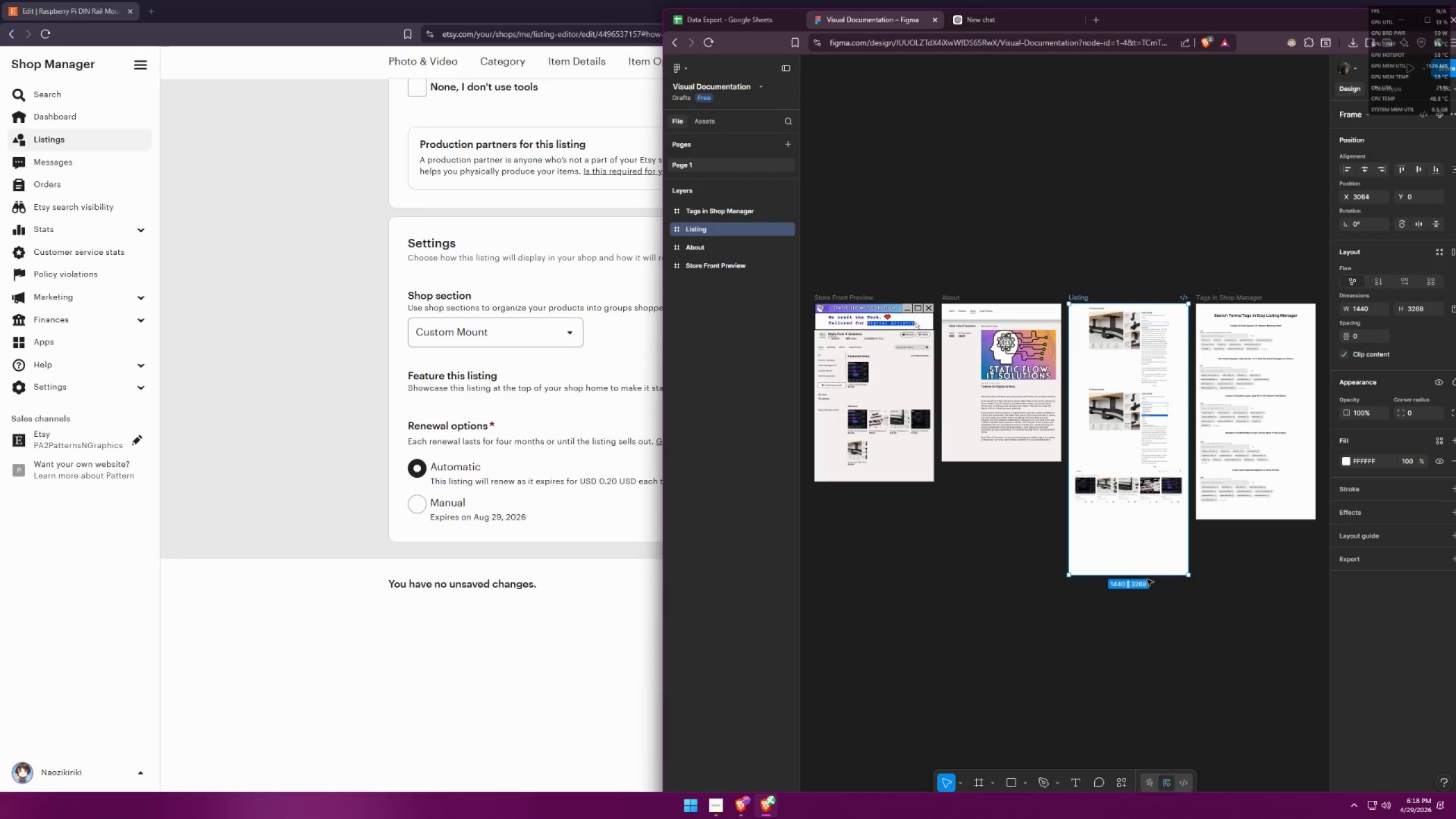 
key(Control+ControlLeft)
 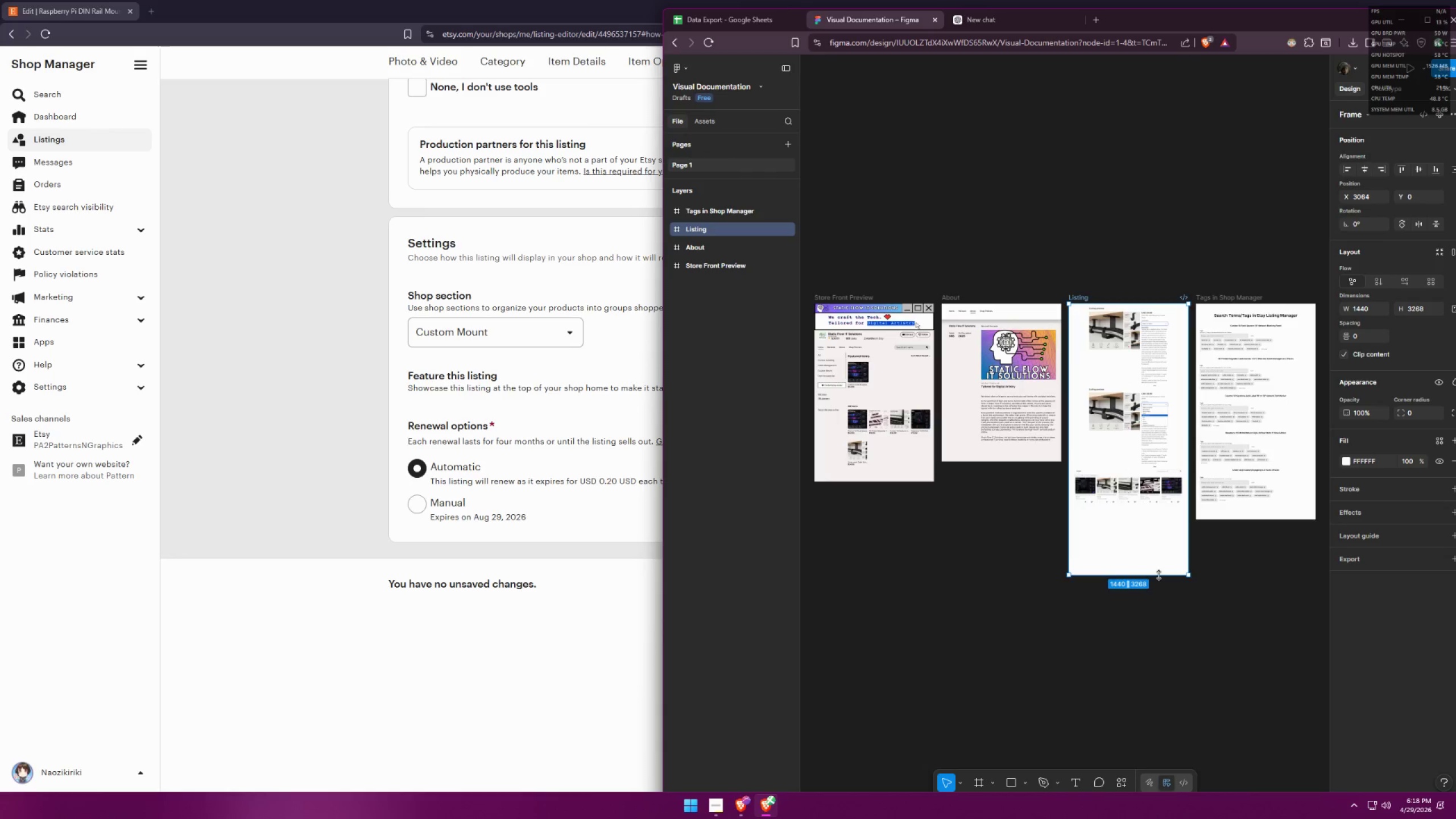 
key(Control+Z)
 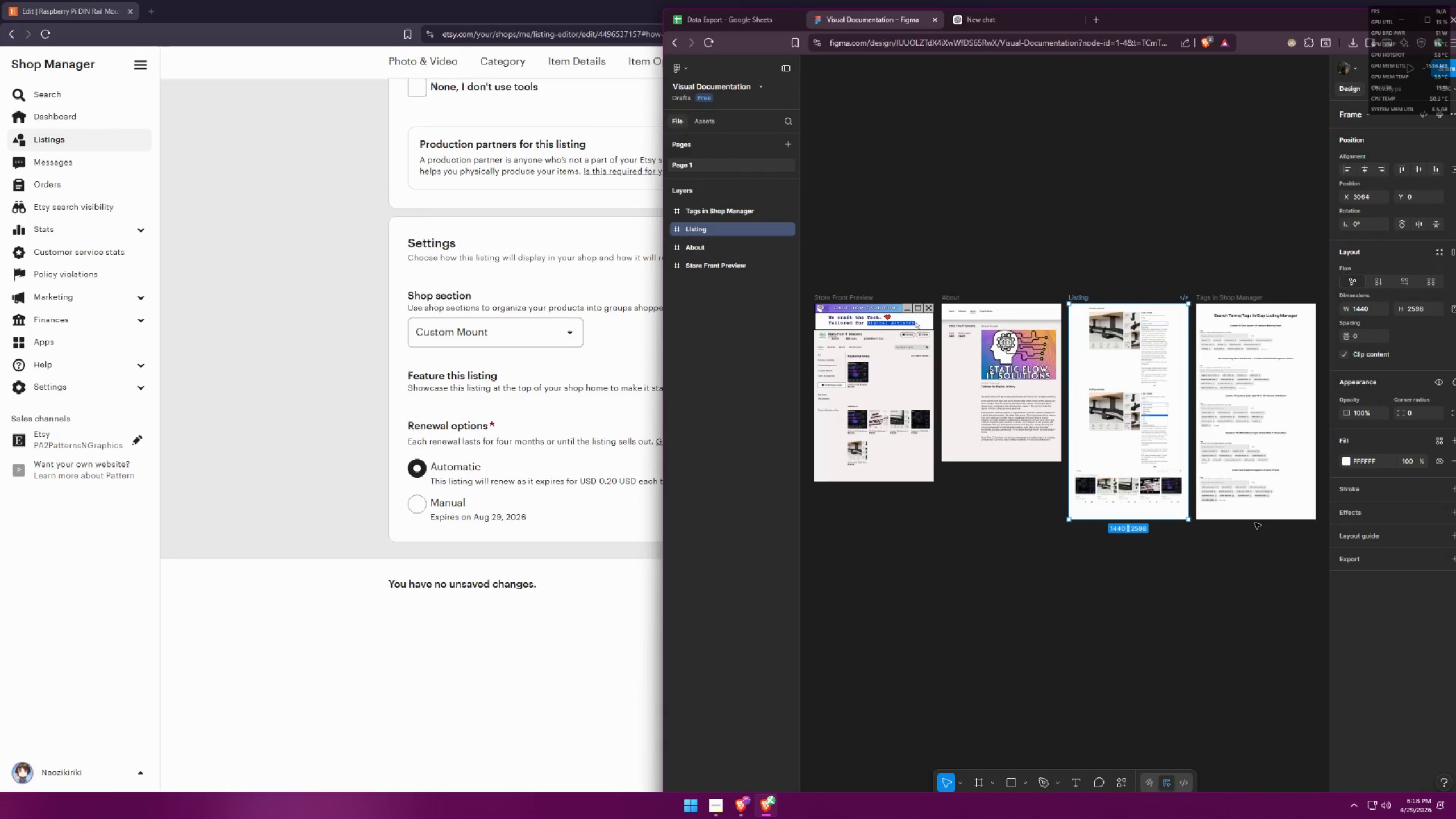 
left_click([1255, 520])
 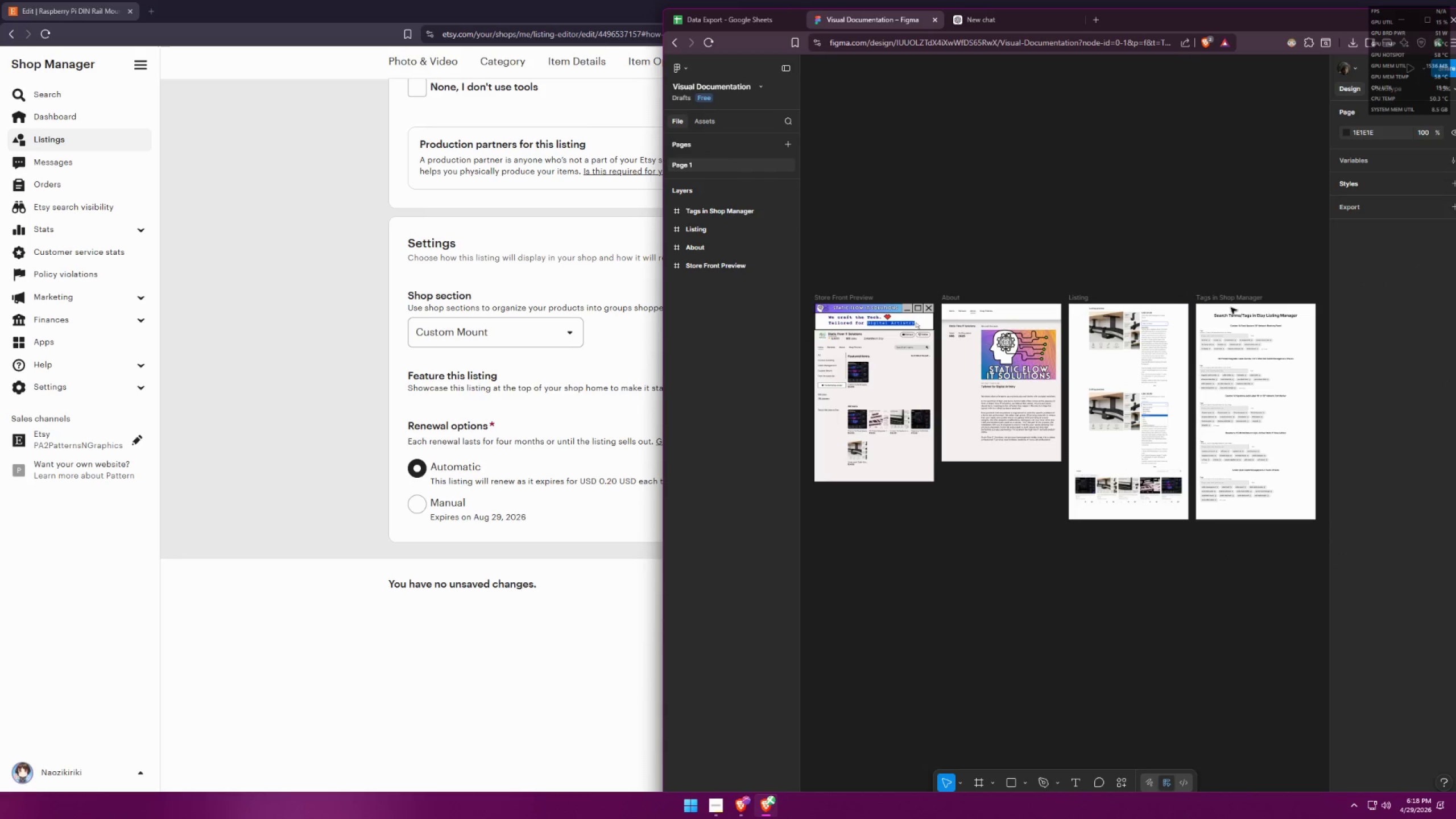 
left_click([1235, 298])
 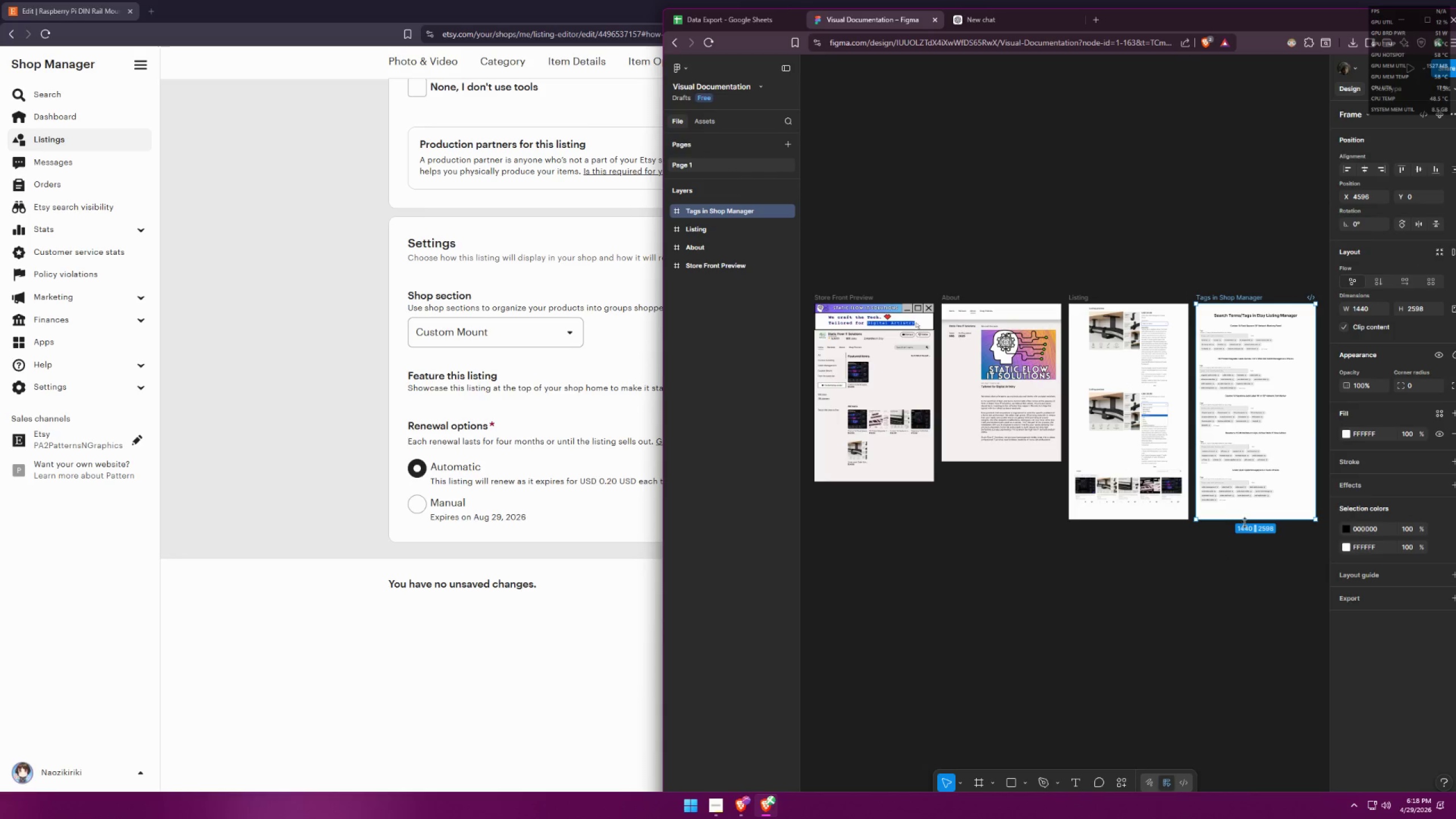 
left_click_drag(start_coordinate=[1245, 523], to_coordinate=[1243, 566])
 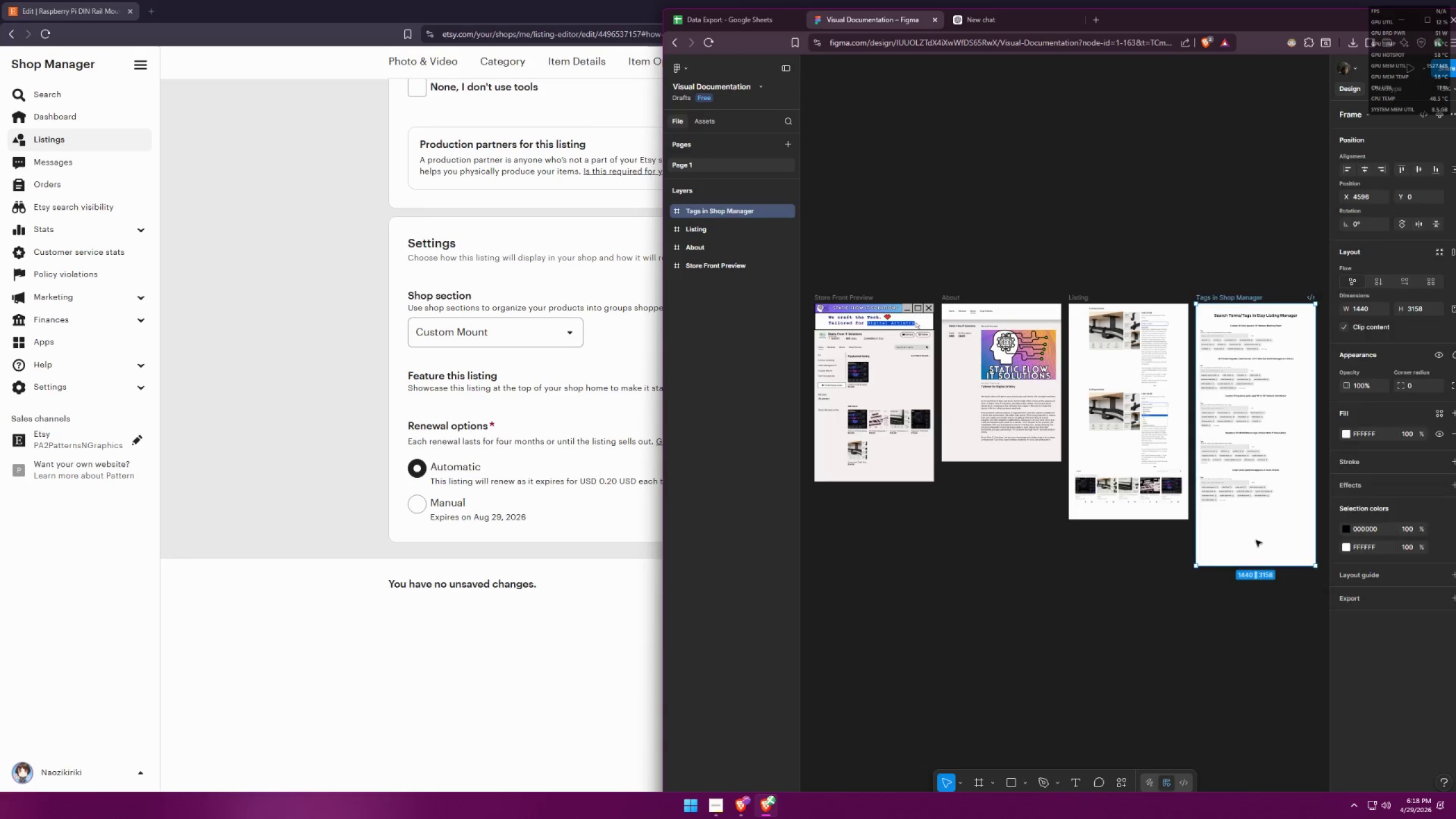 
key(Control+ControlLeft)
 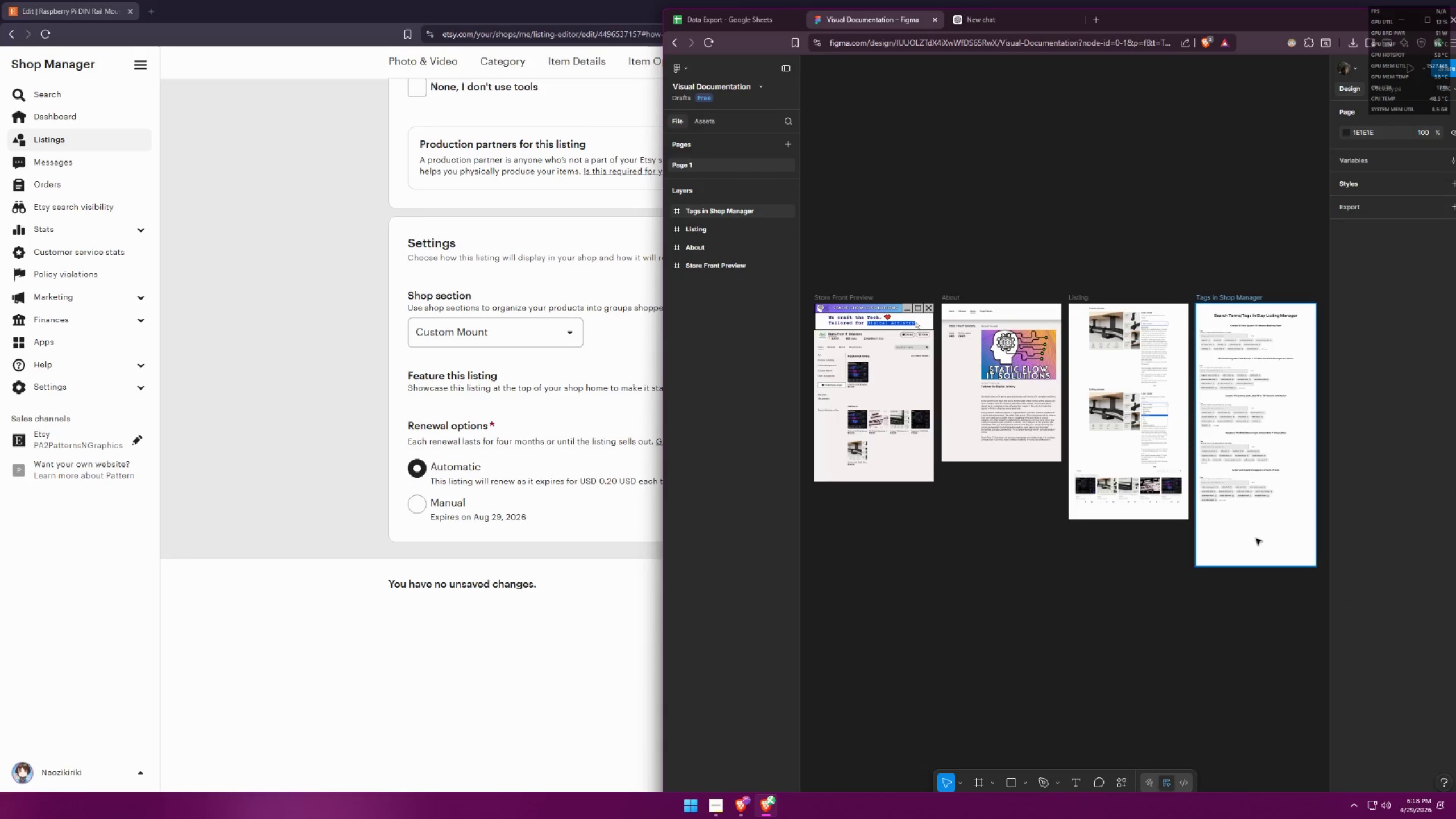 
key(Control+V)
 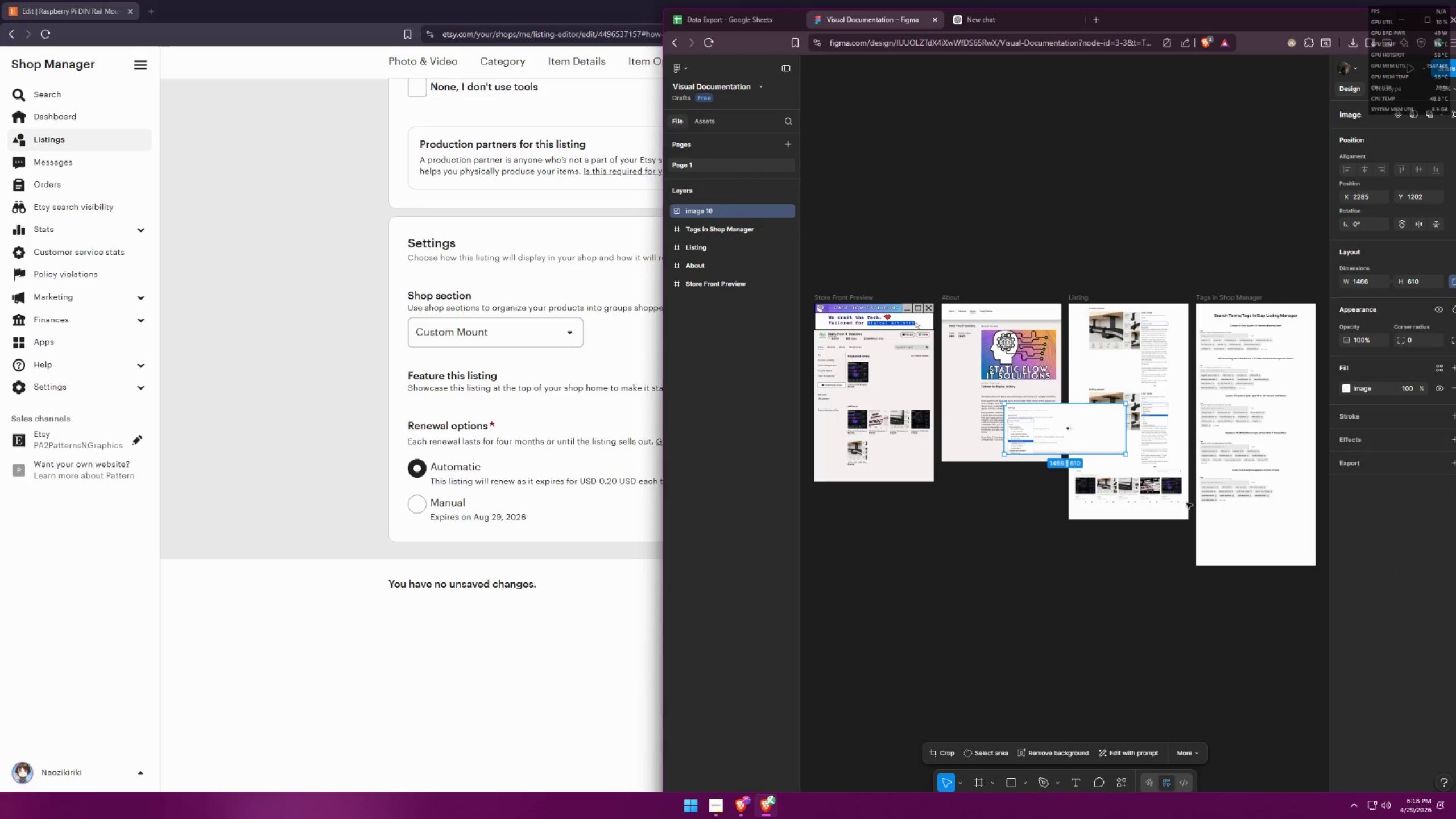 
left_click_drag(start_coordinate=[1092, 434], to_coordinate=[1281, 537])
 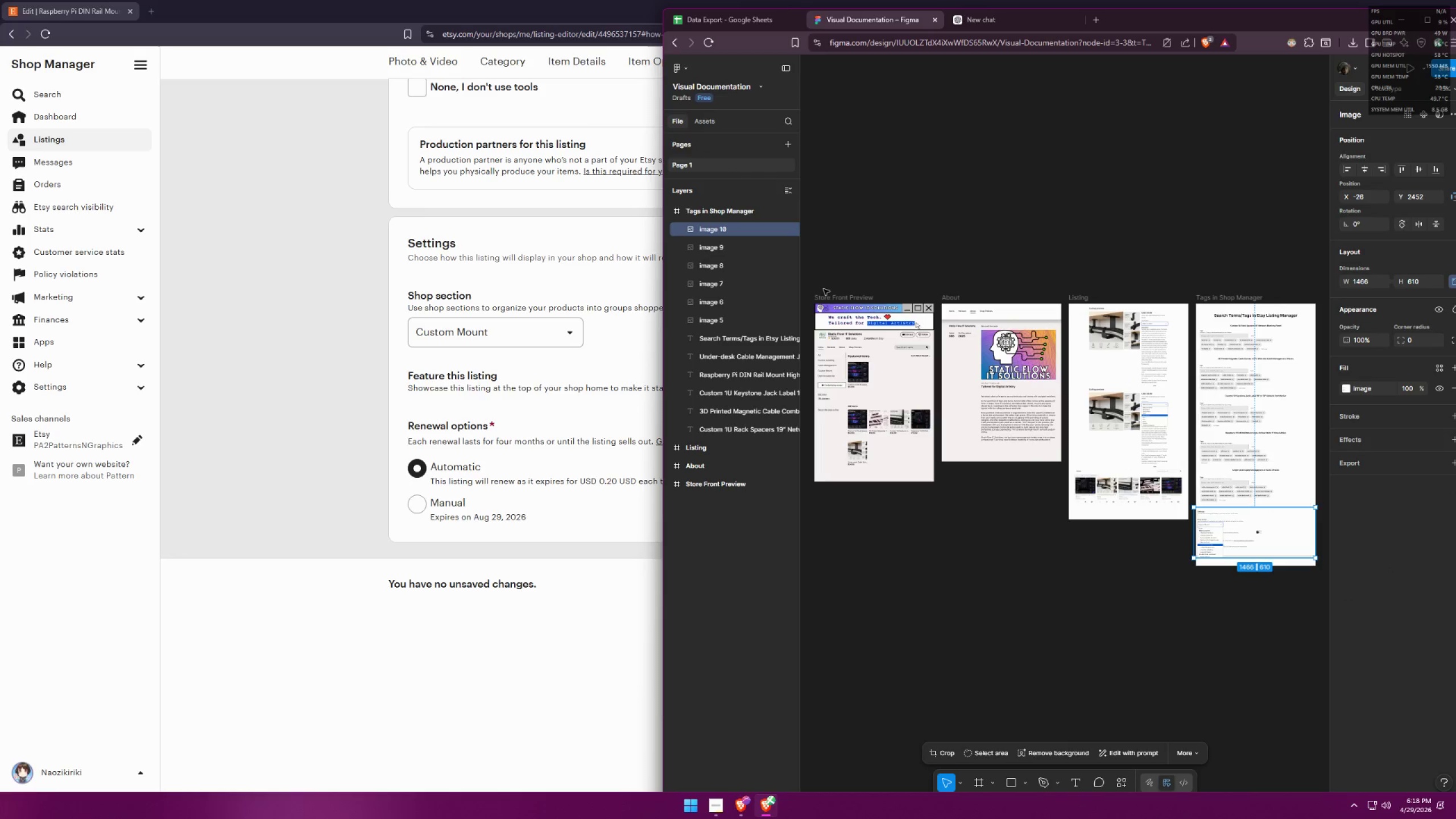 
left_click([1085, 581])
 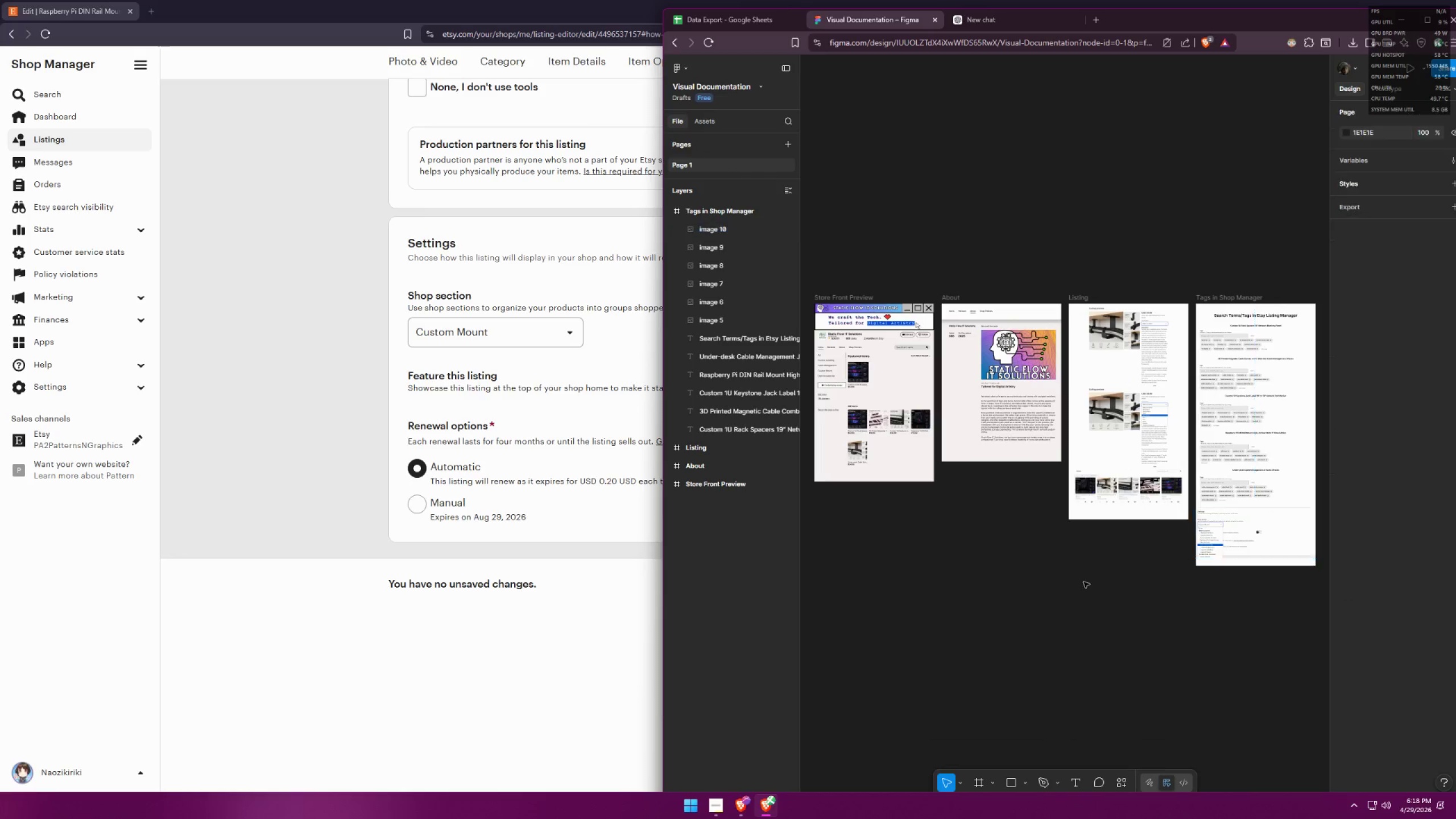 
hold_key(key=ControlLeft, duration=1.22)
scroll: coordinate [1114, 552], scroll_direction: up, amount: 5.0
 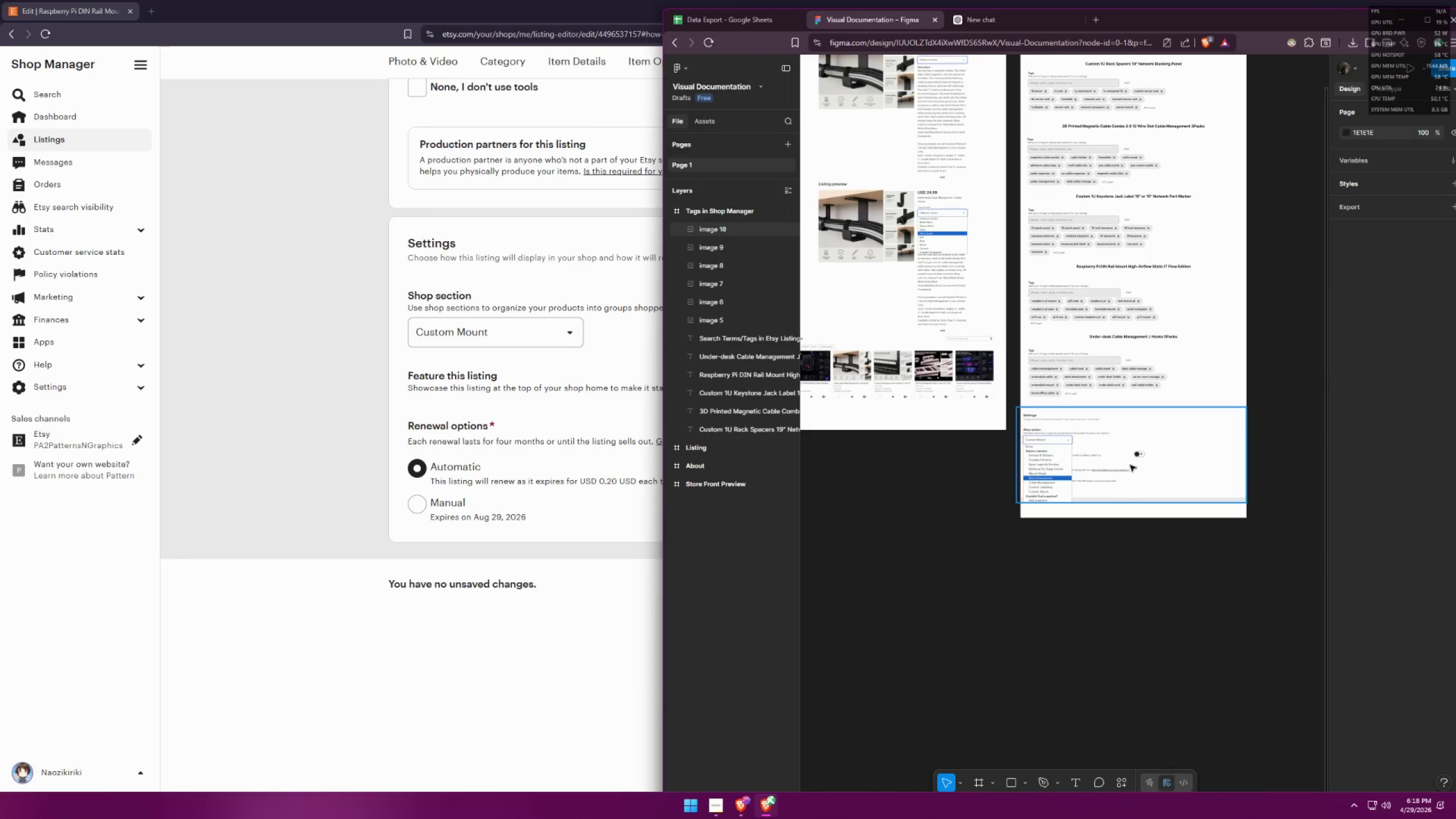 
left_click_drag(start_coordinate=[1138, 460], to_coordinate=[1148, 460])
 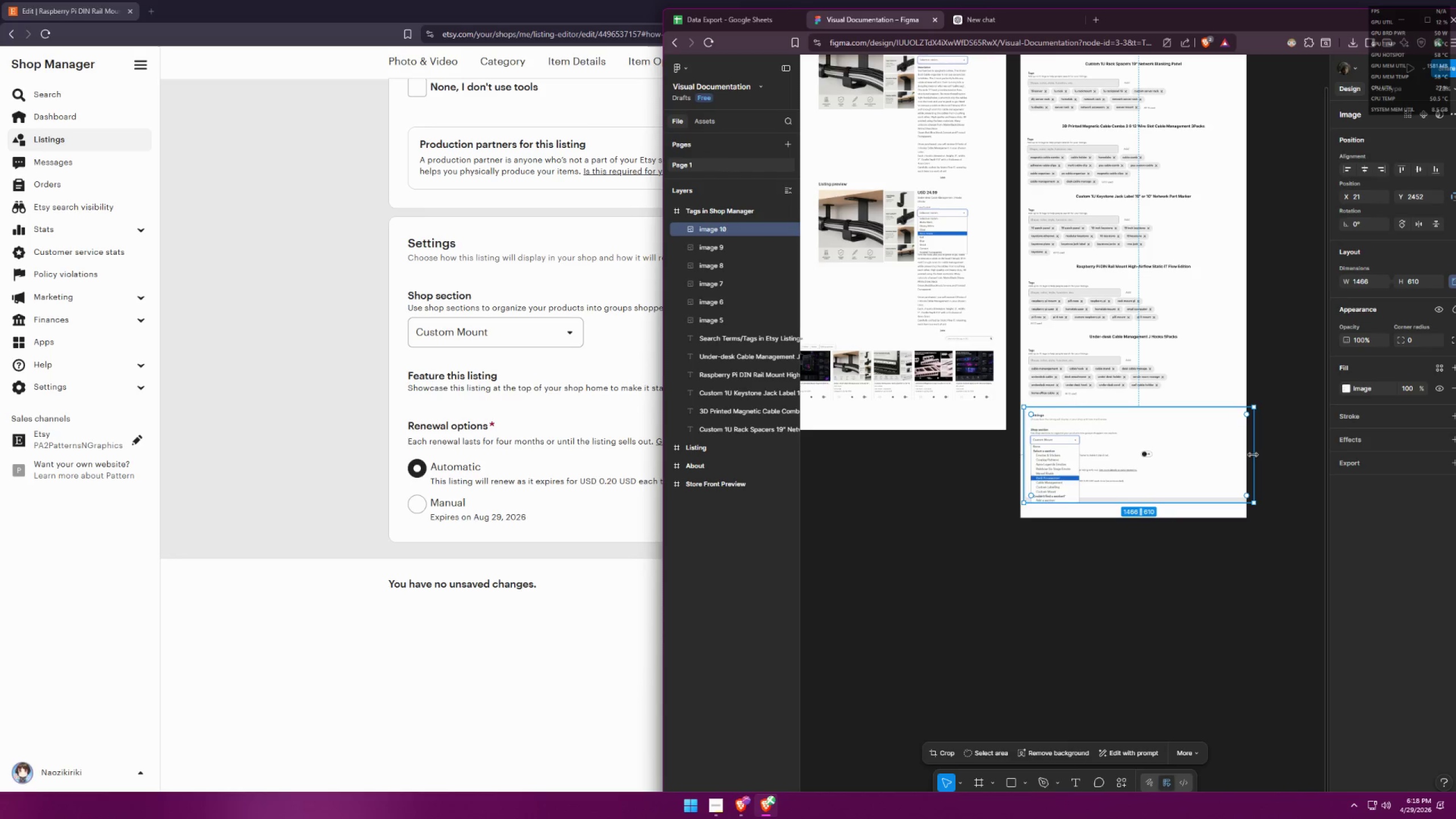 
left_click_drag(start_coordinate=[1253, 454], to_coordinate=[1231, 454])
 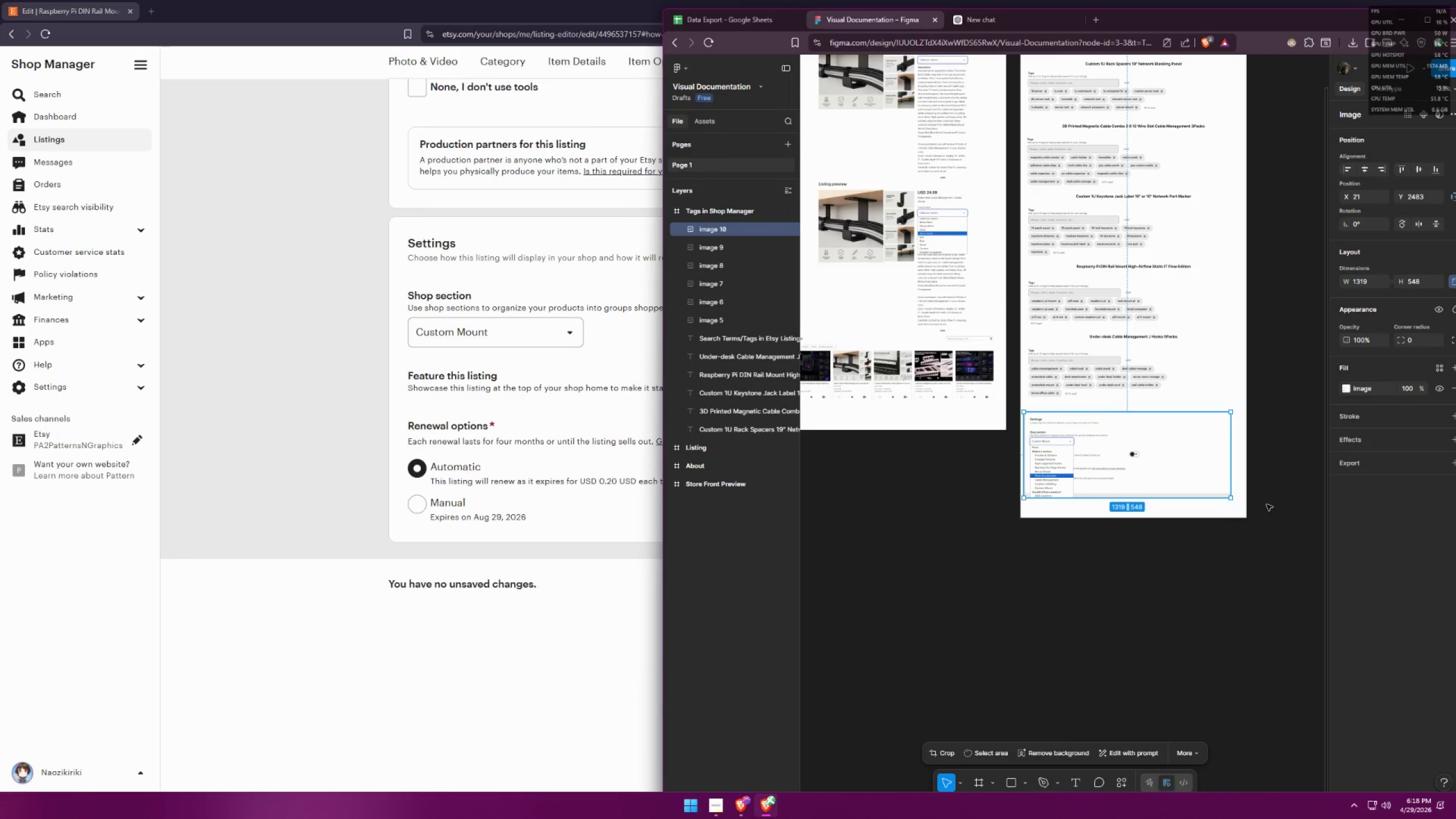 
left_click([1267, 504])
 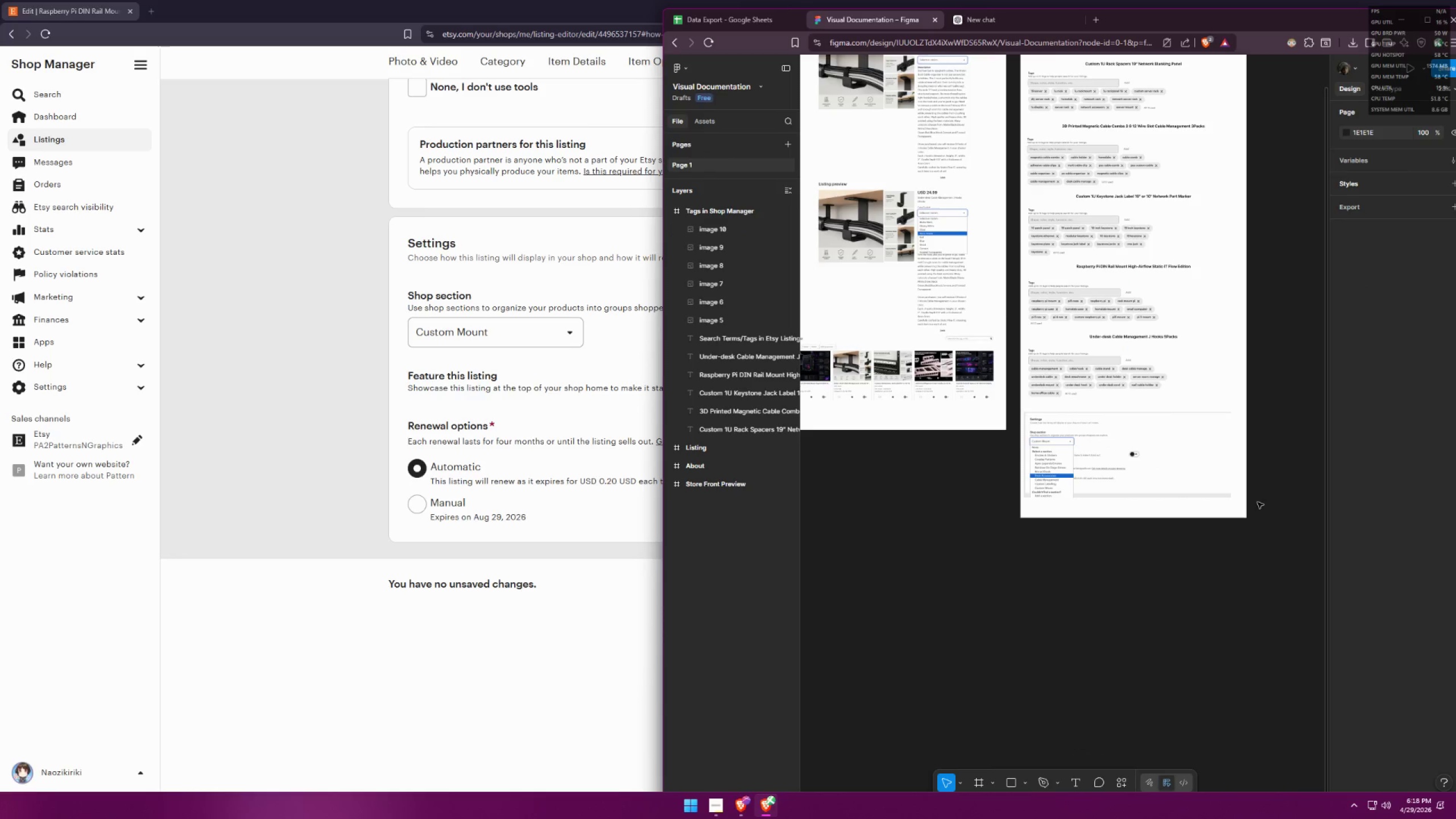 
hold_key(key=ControlLeft, duration=0.62)
 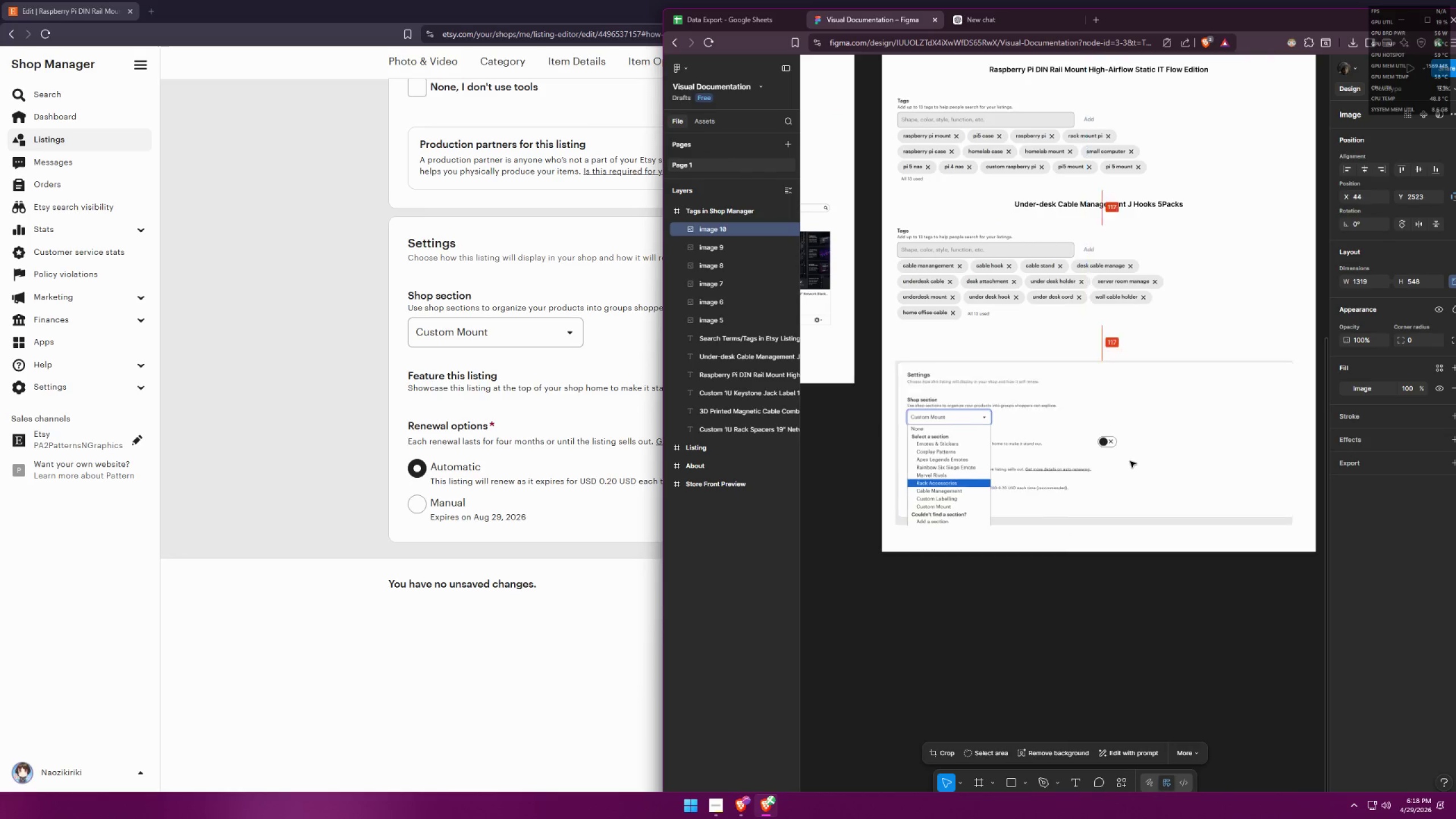 
left_click_drag(start_coordinate=[1119, 448], to_coordinate=[1132, 462])
 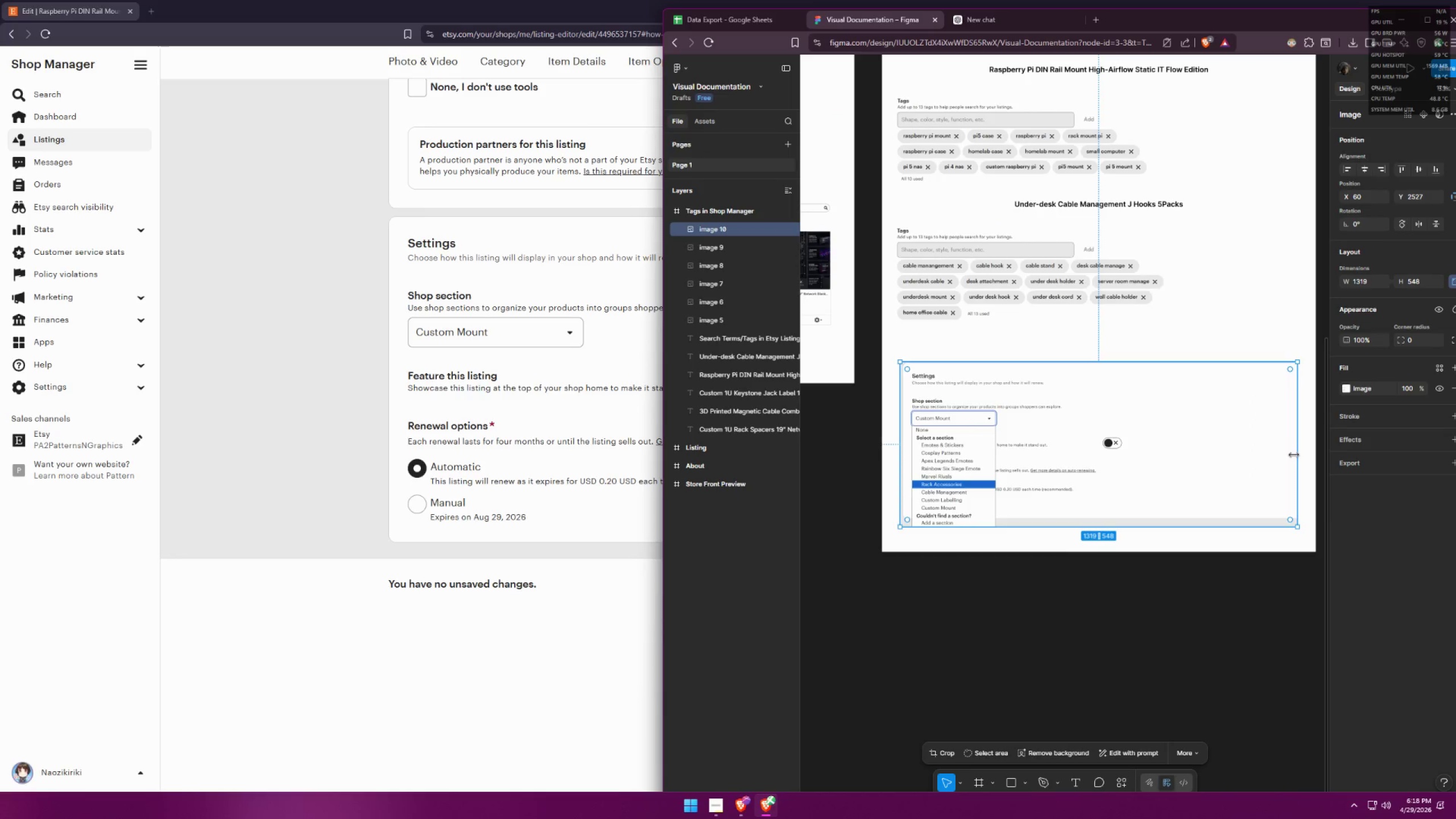 
scroll: coordinate [1165, 475], scroll_direction: up, amount: 7.0
 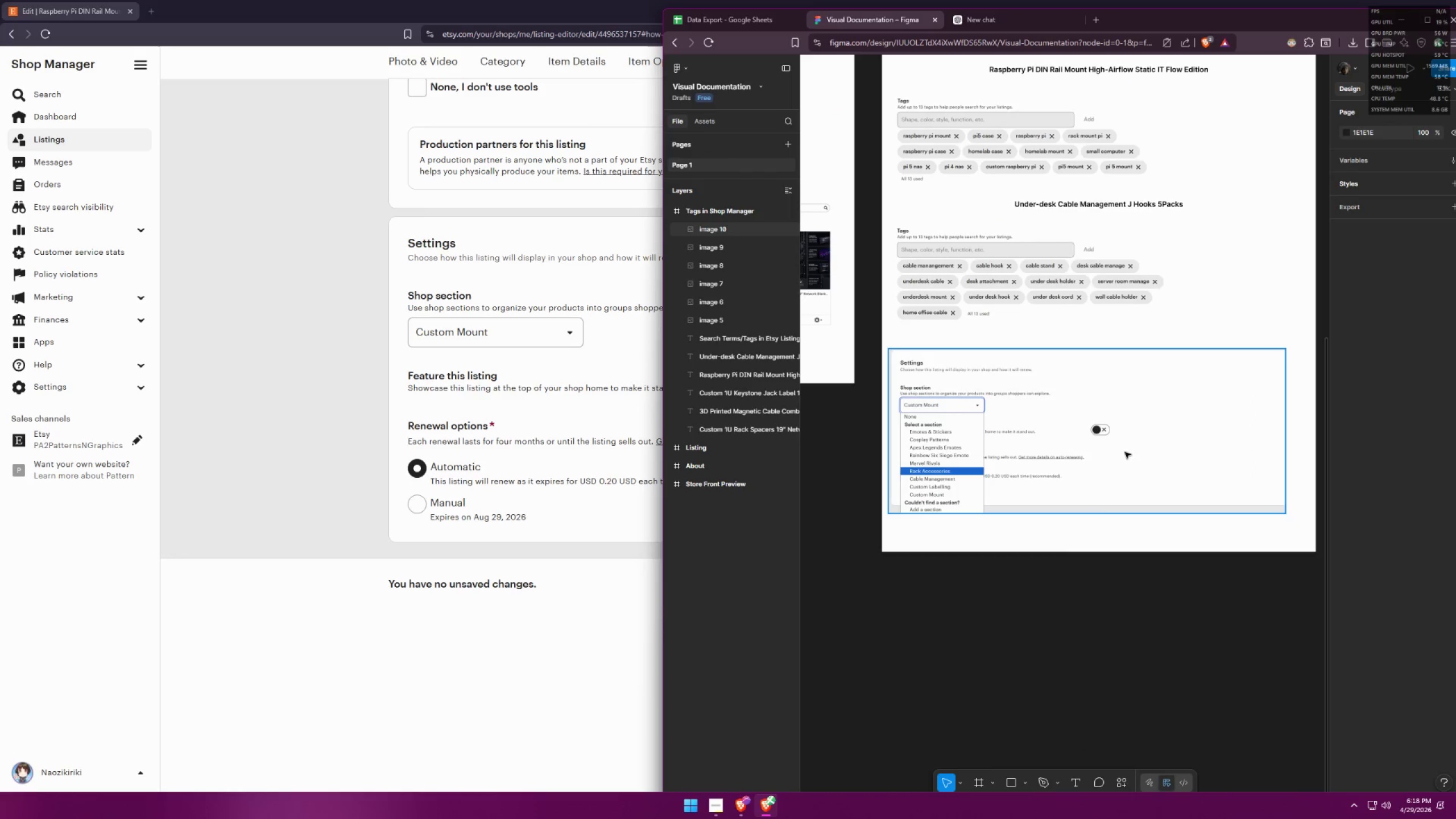 
left_click_drag(start_coordinate=[1155, 448], to_coordinate=[1162, 448])
 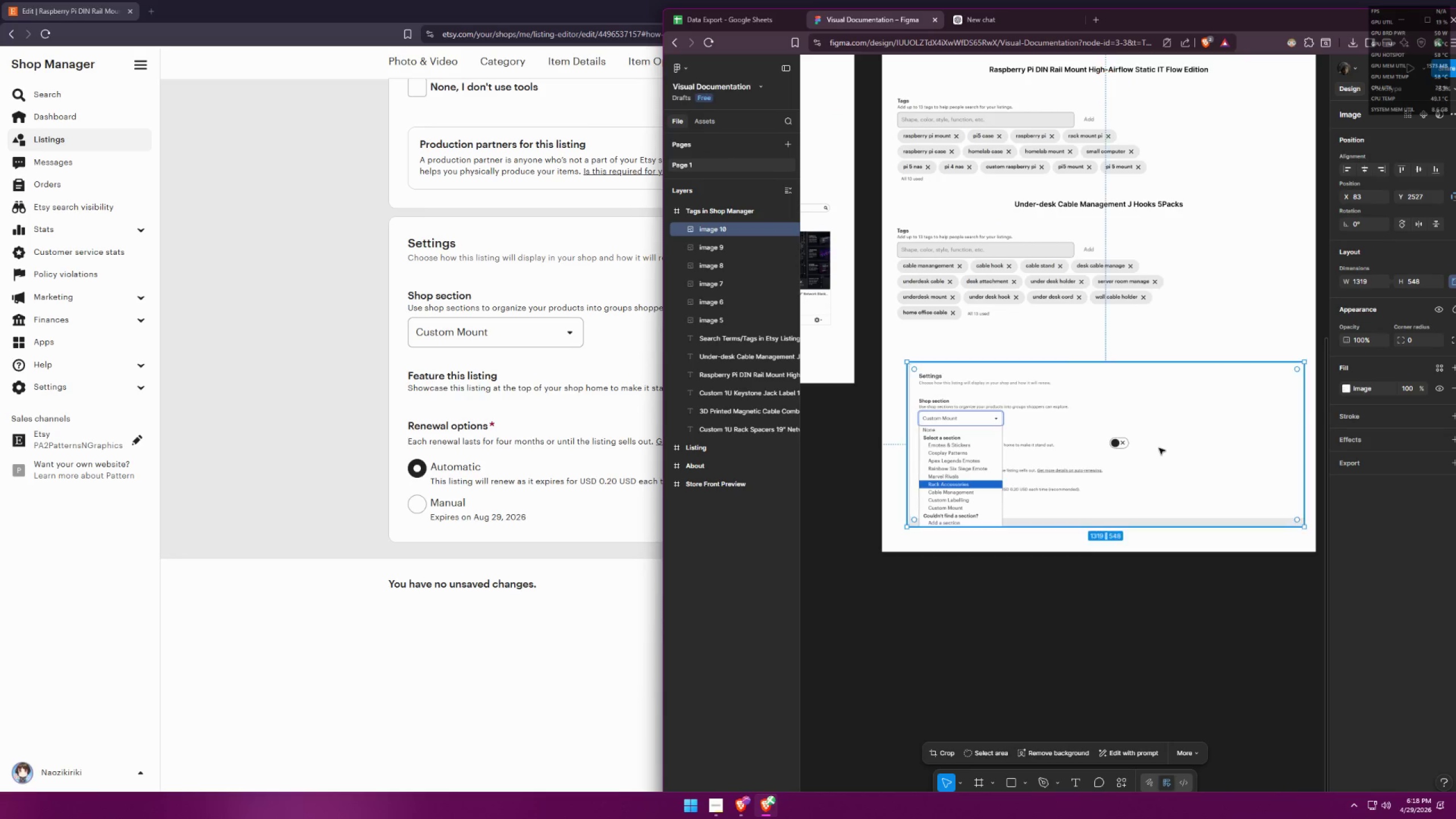 
double_click([1159, 448])
 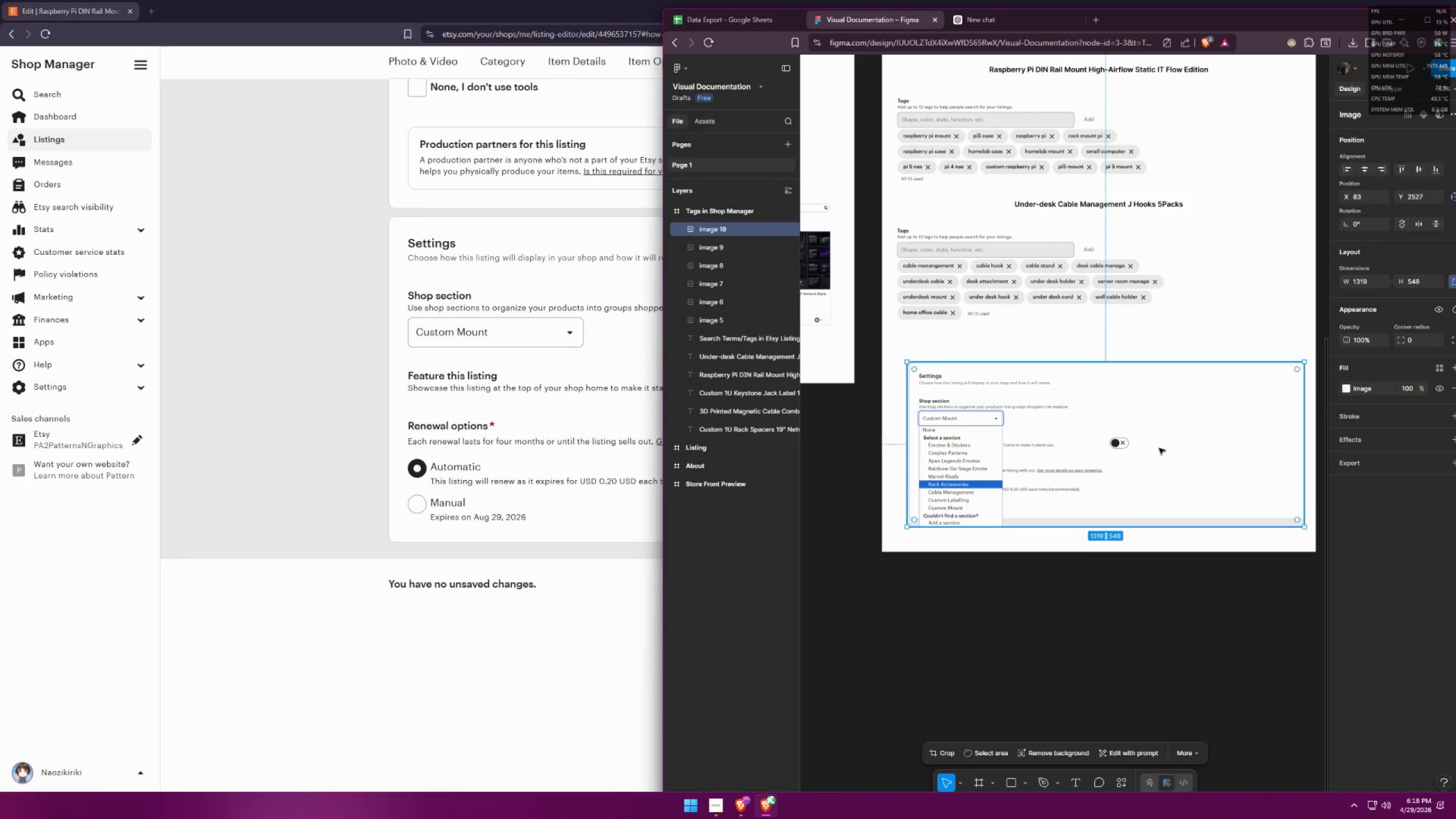 
triple_click([1159, 448])
 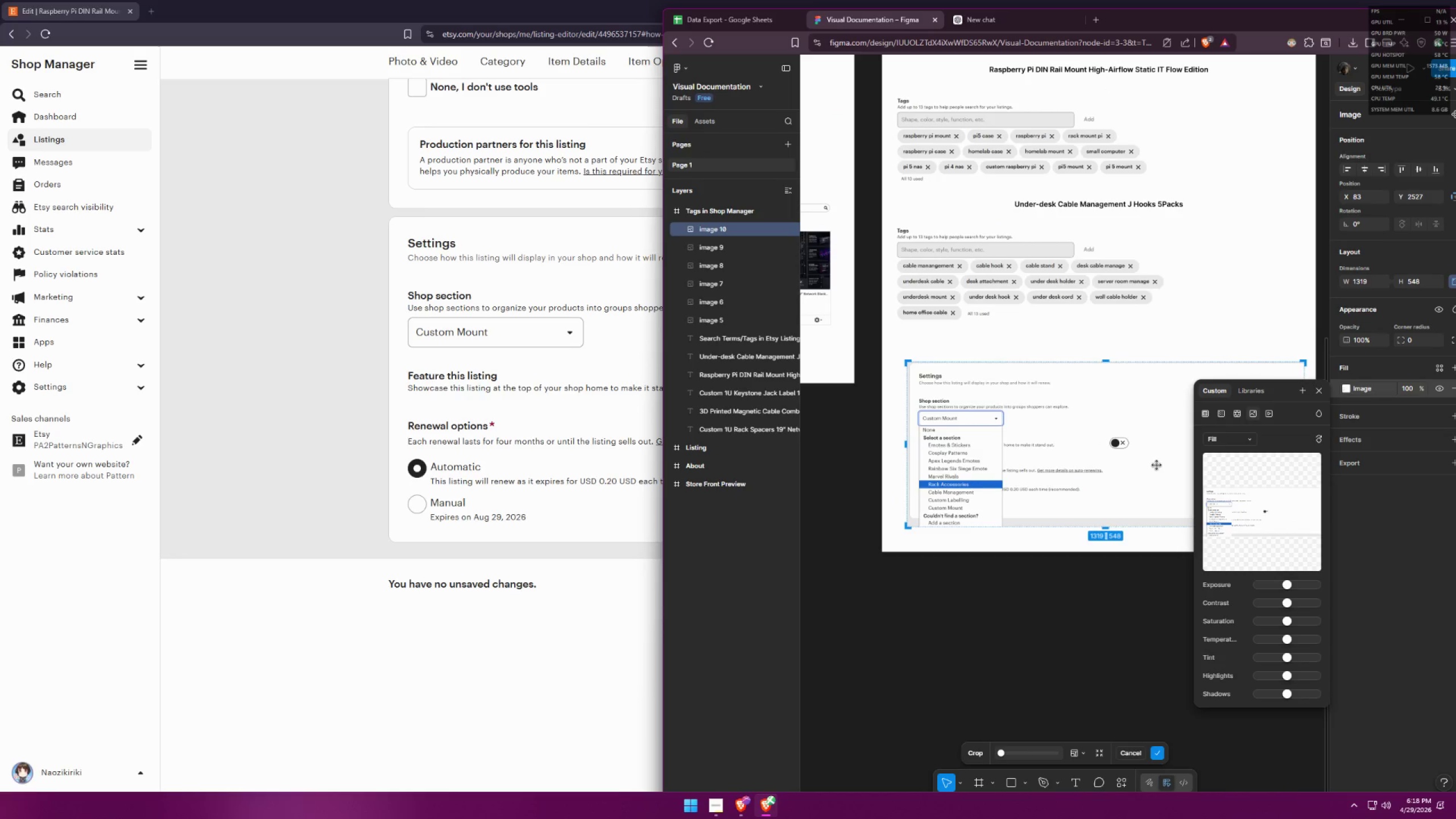 
left_click_drag(start_coordinate=[1140, 467], to_coordinate=[1187, 462])
 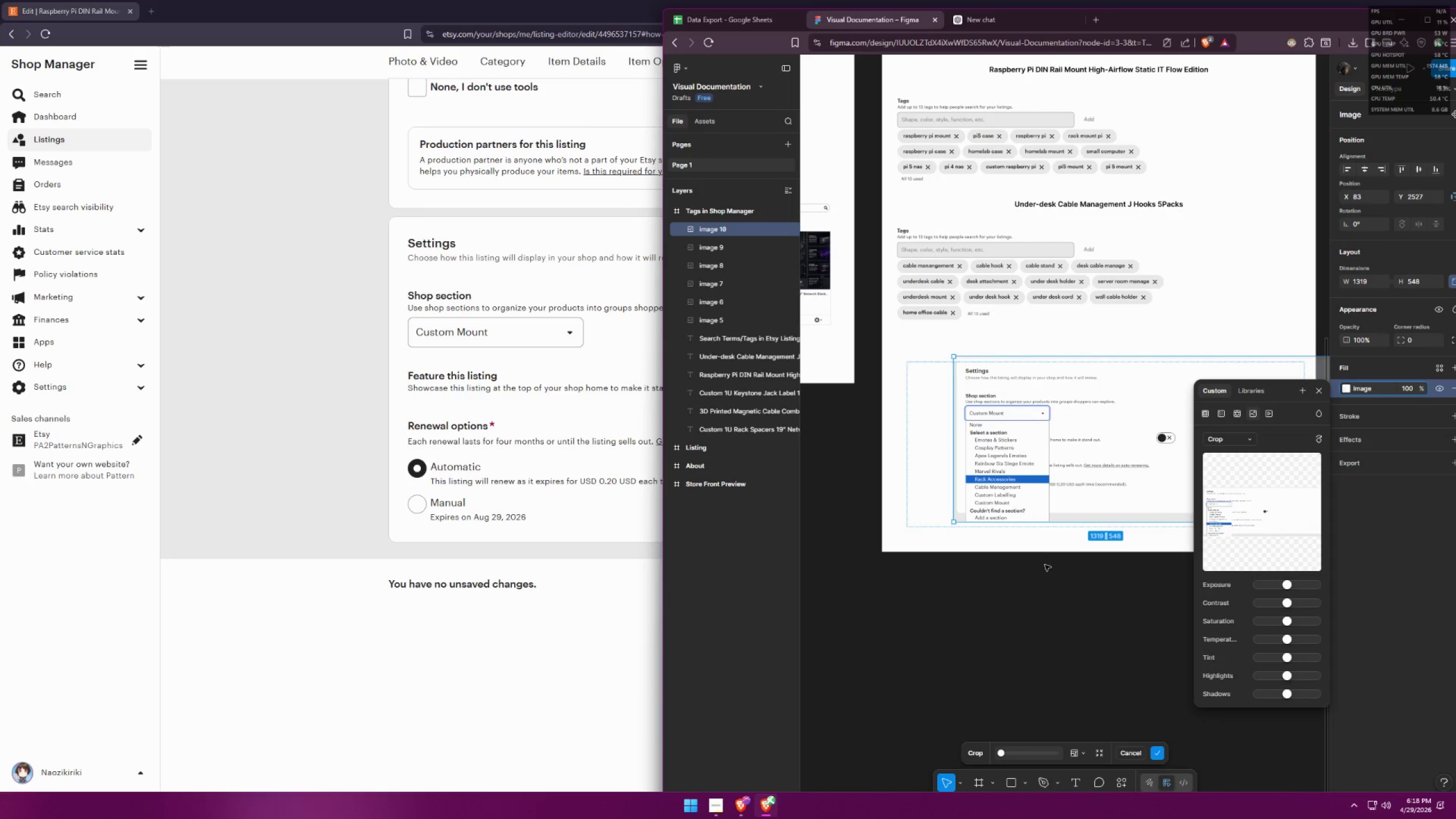 
left_click([1045, 569])
 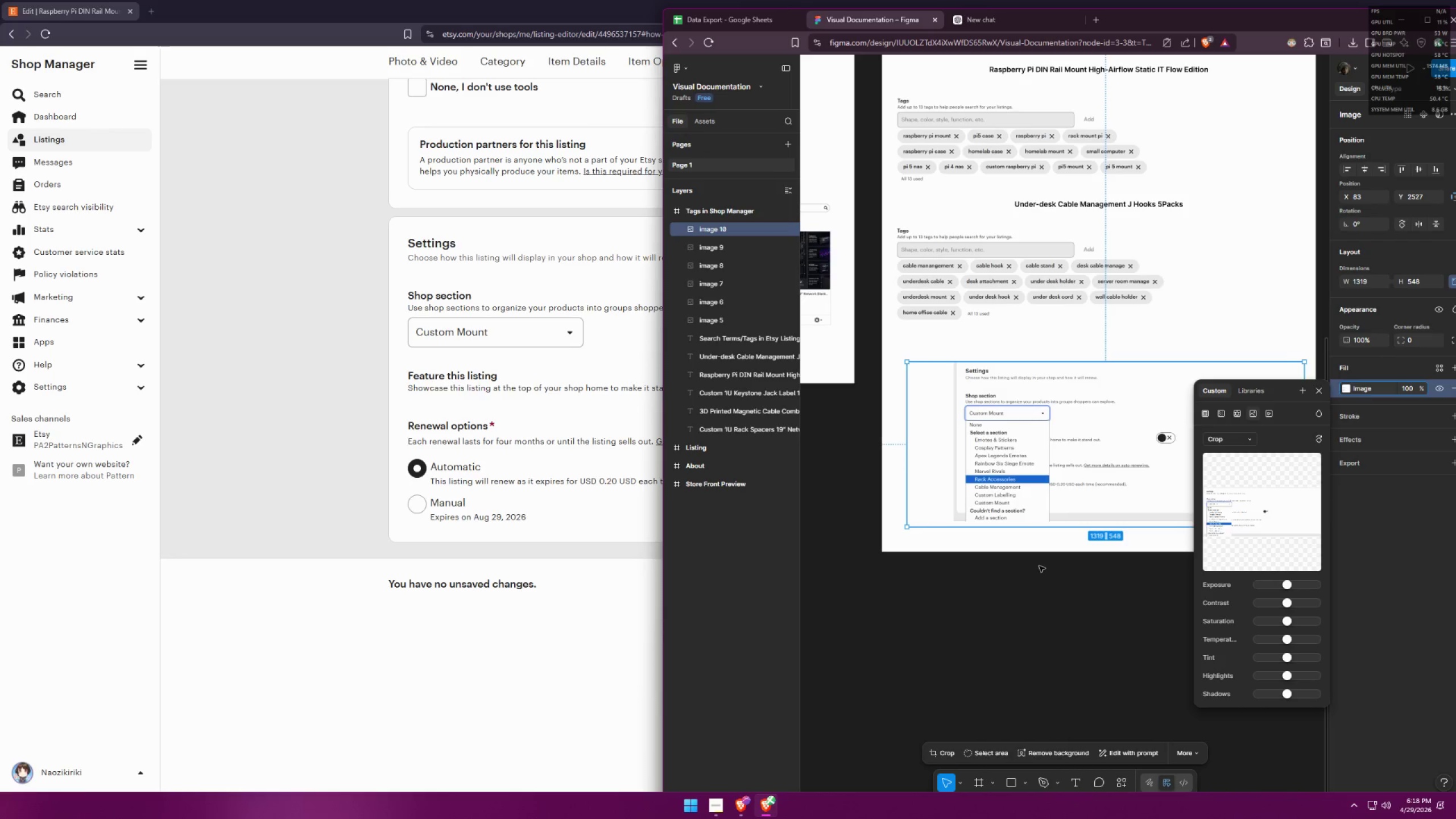 
left_click([1025, 570])
 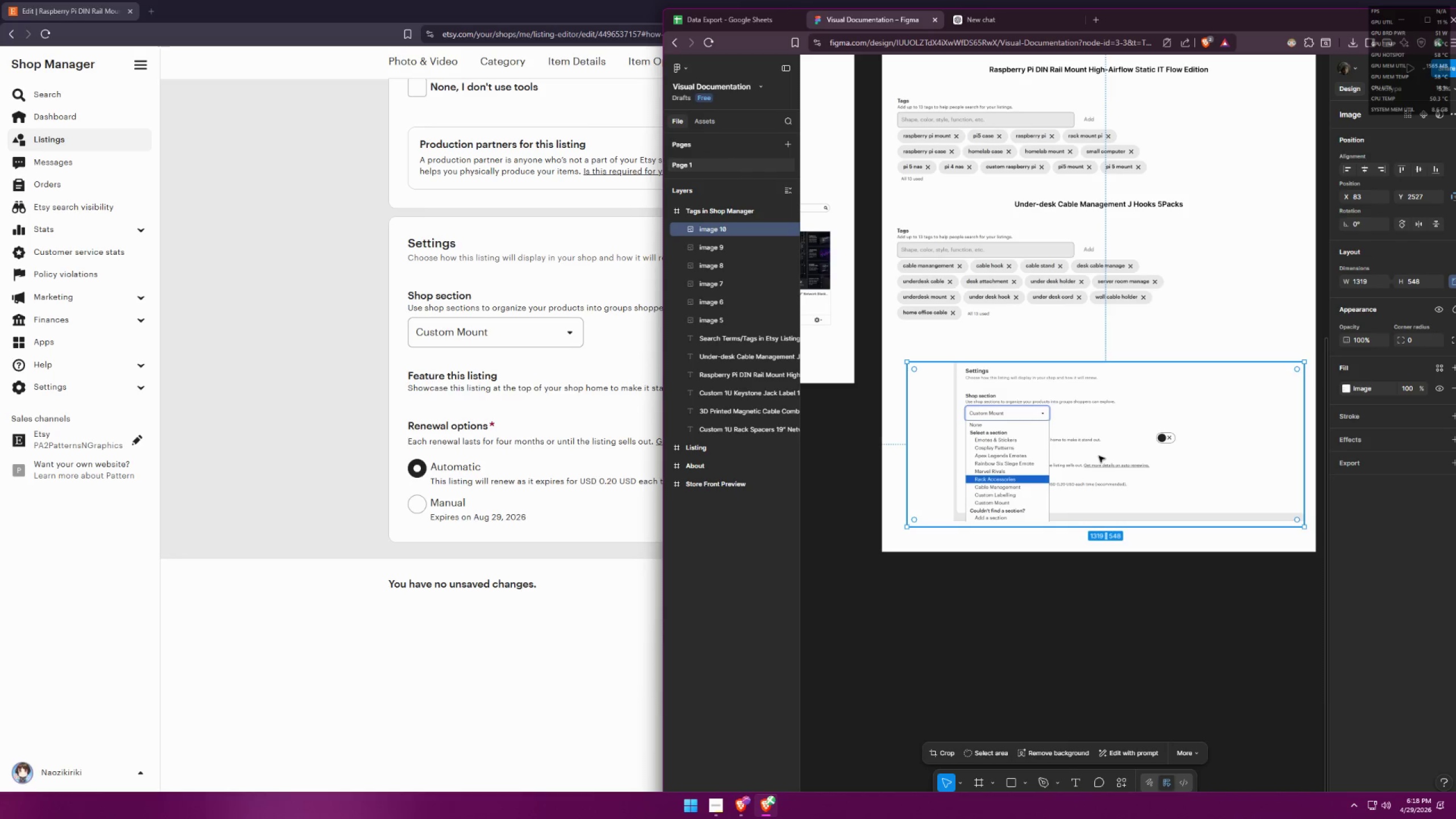 
key(Control+Z)
 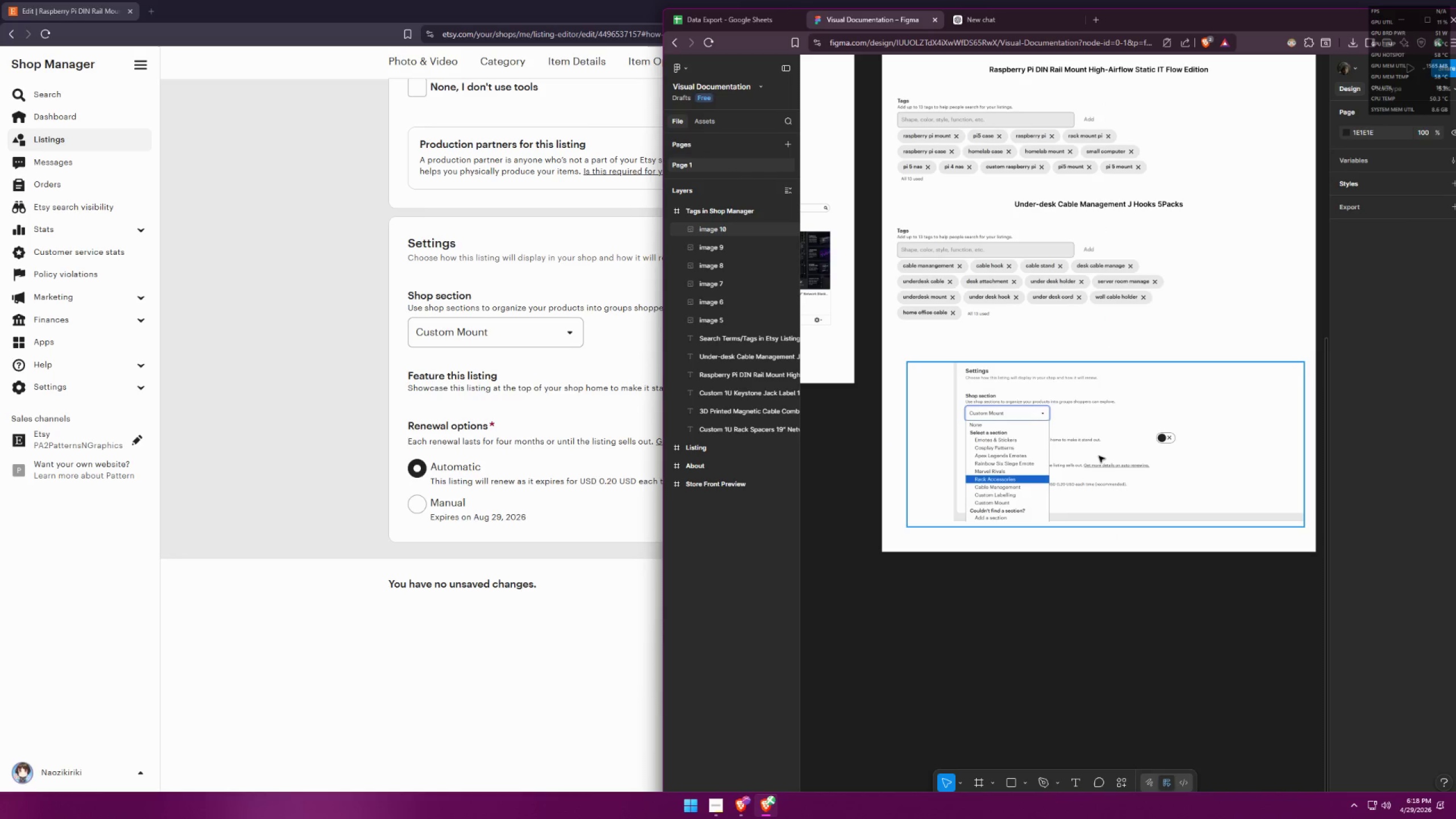 
key(Control+Z)
 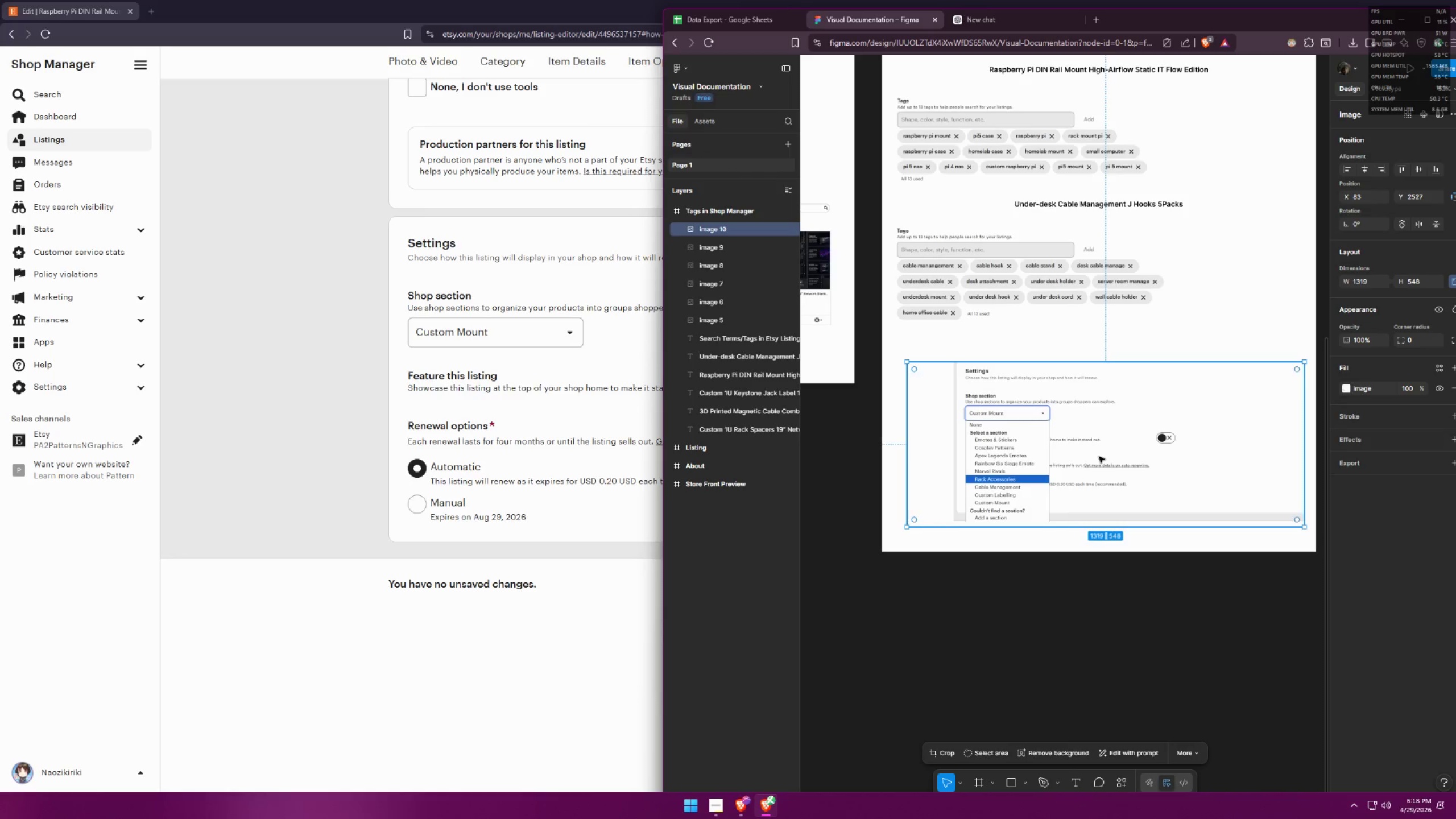 
key(Control+ControlLeft)
 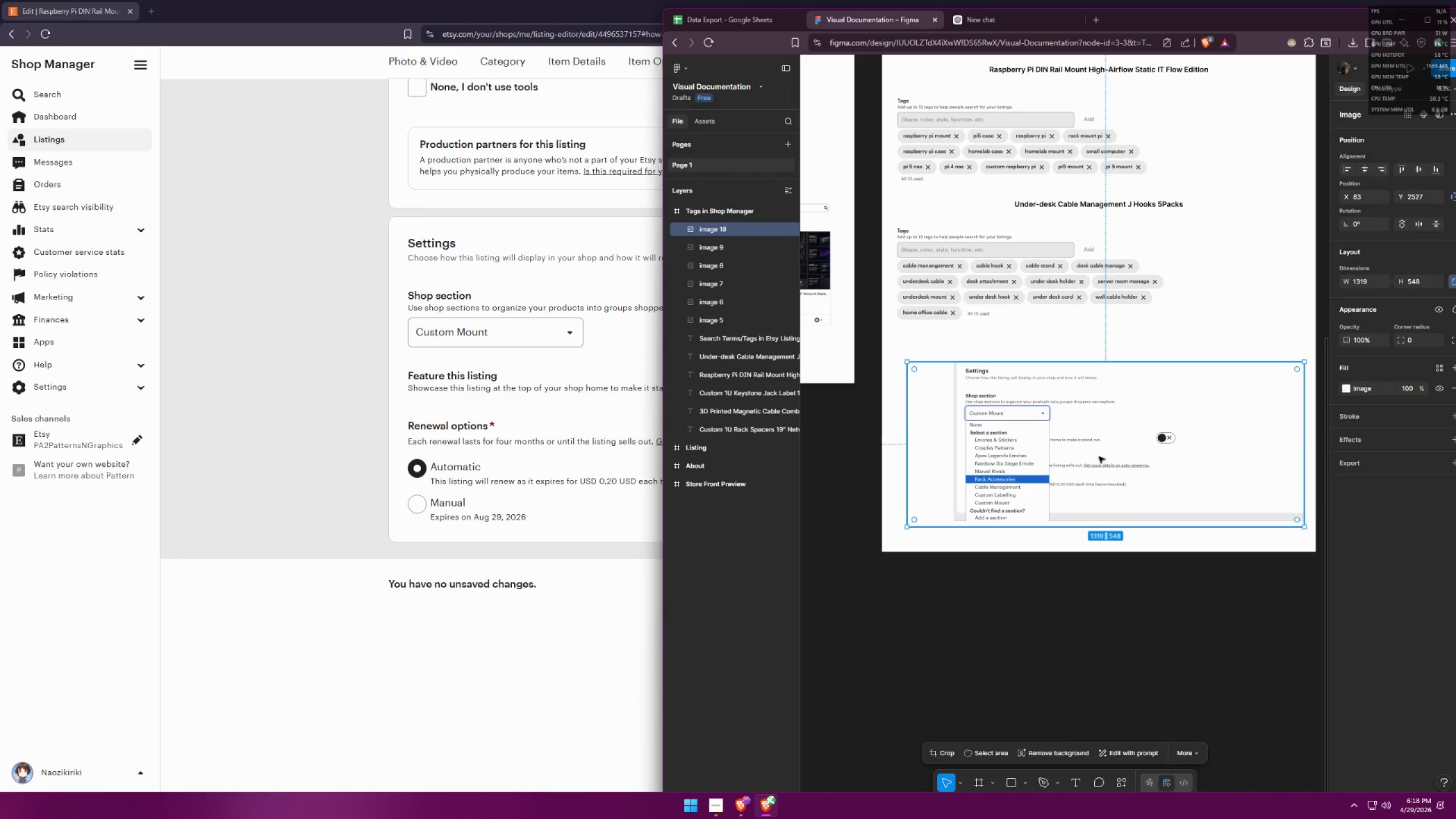 
key(Control+Z)
 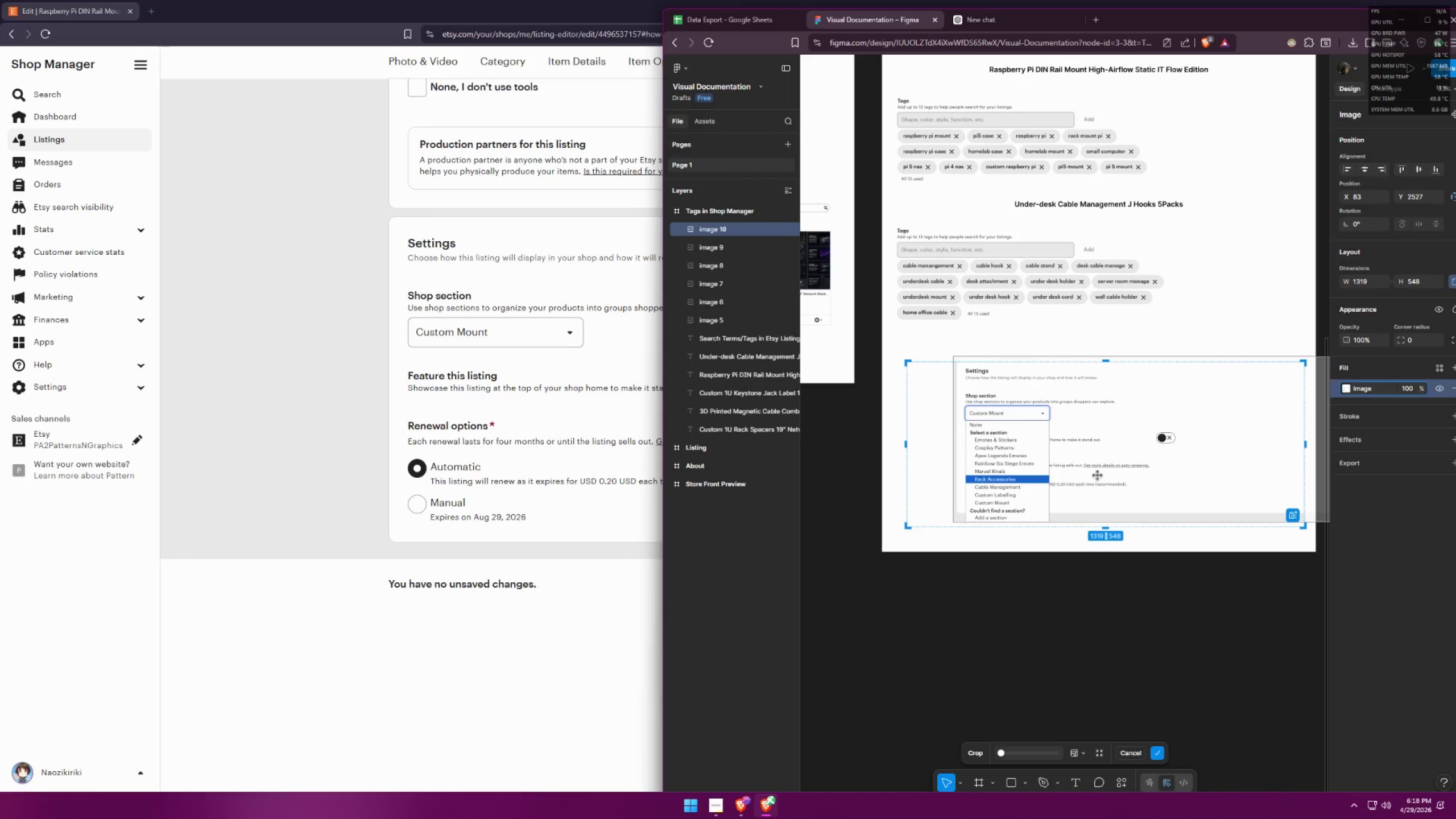 
key(Control+ControlLeft)
 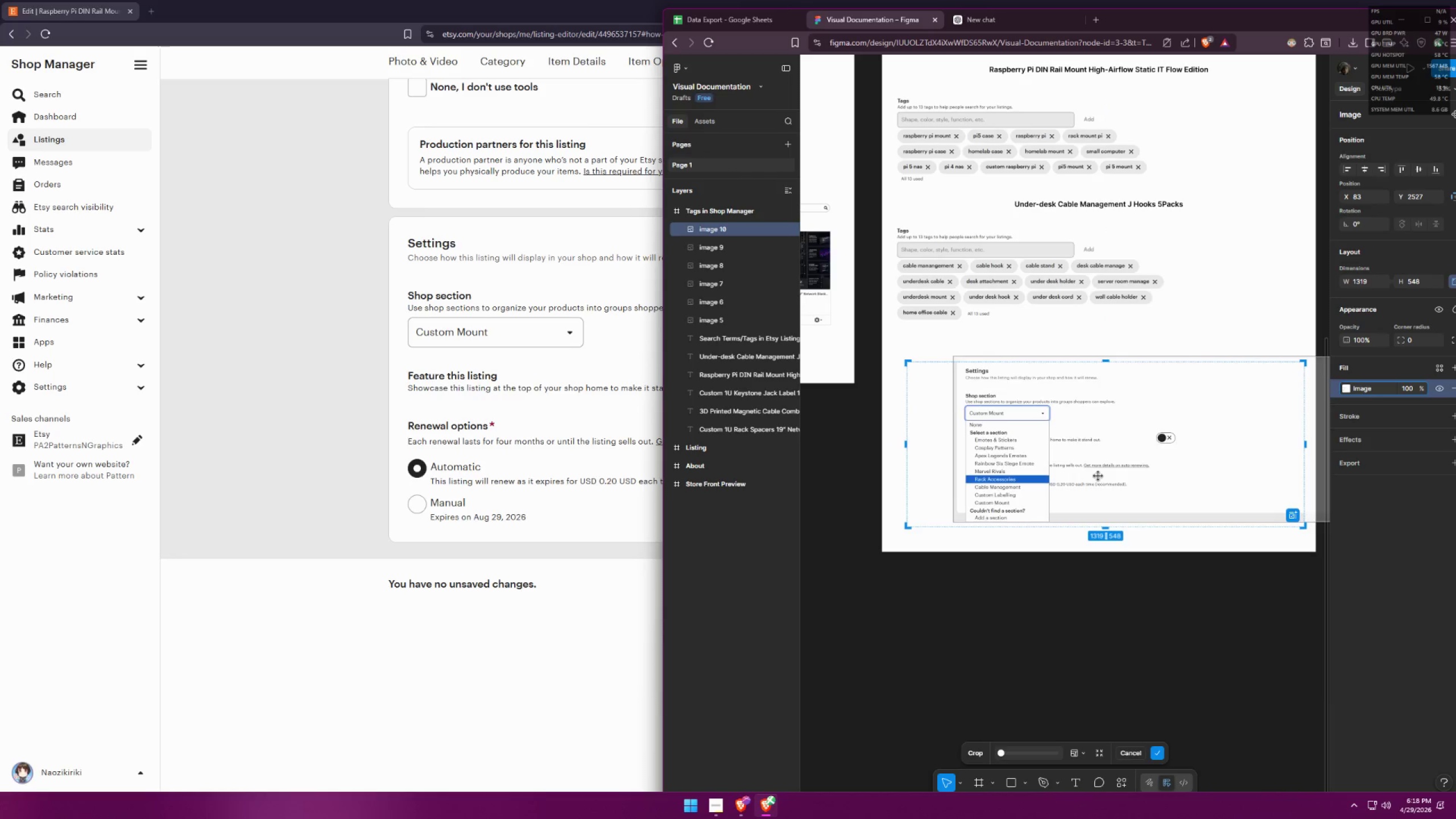 
key(Control+Z)
 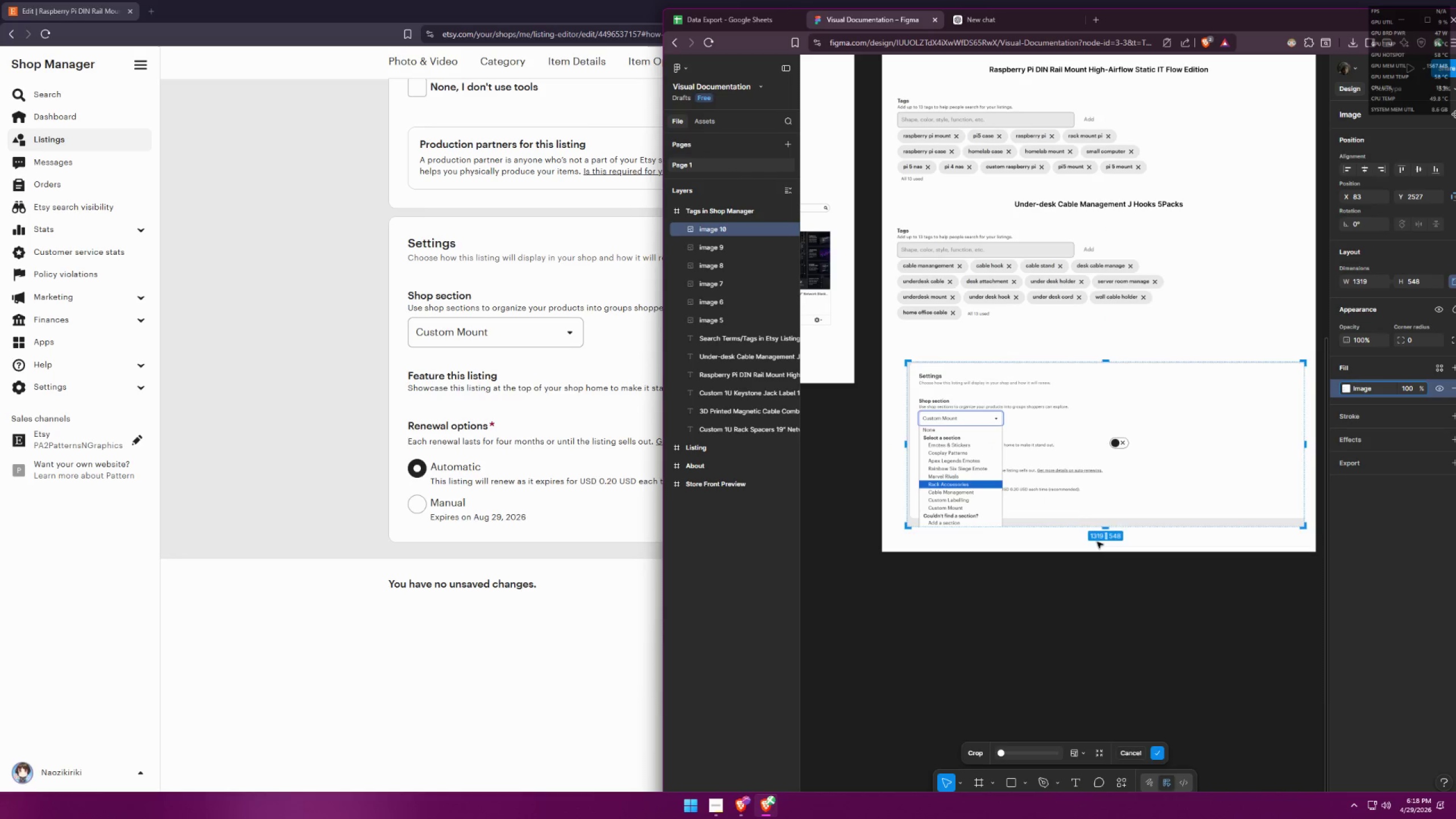 
left_click([1118, 589])
 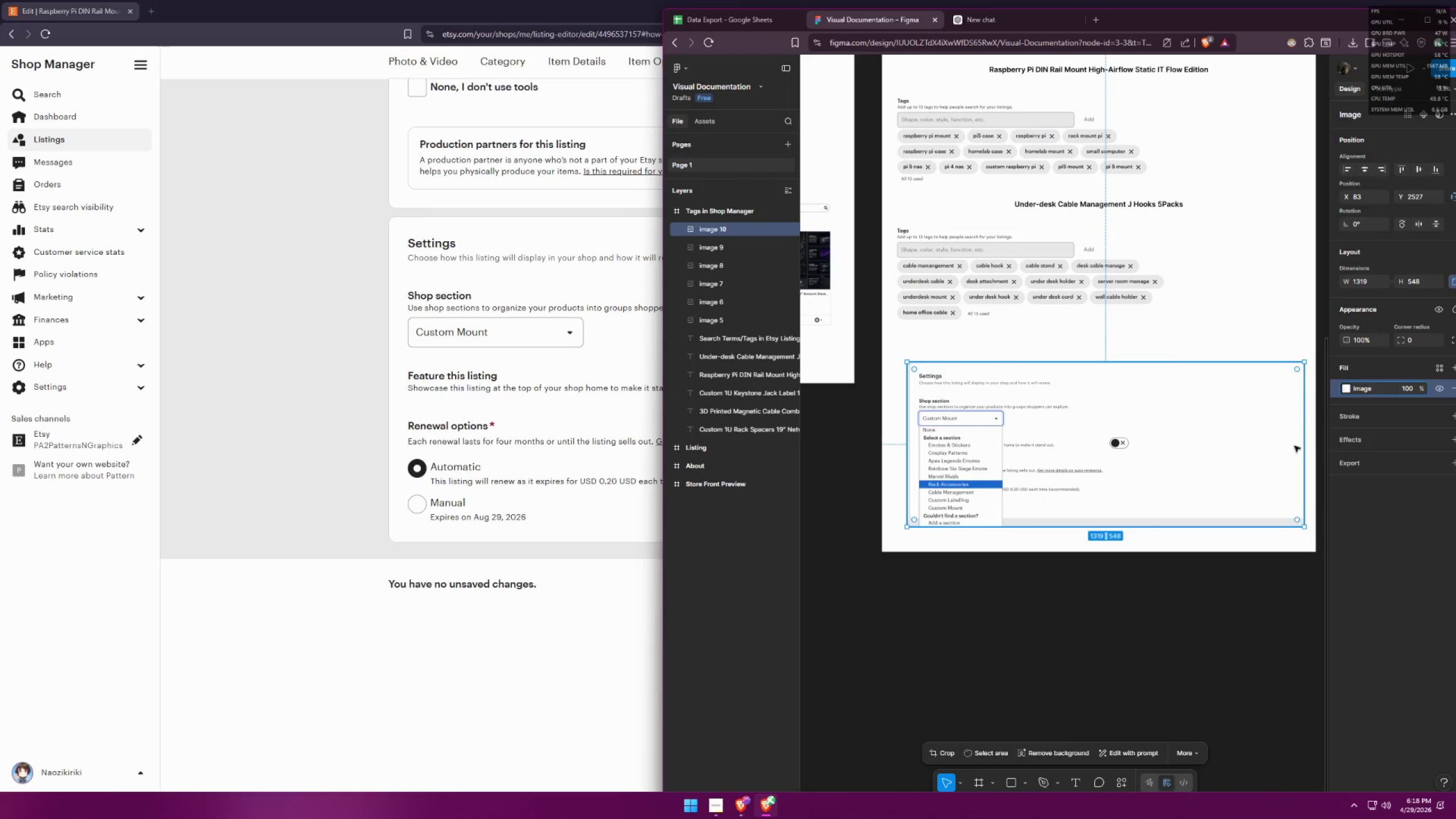 
left_click_drag(start_coordinate=[1305, 442], to_coordinate=[1246, 445])